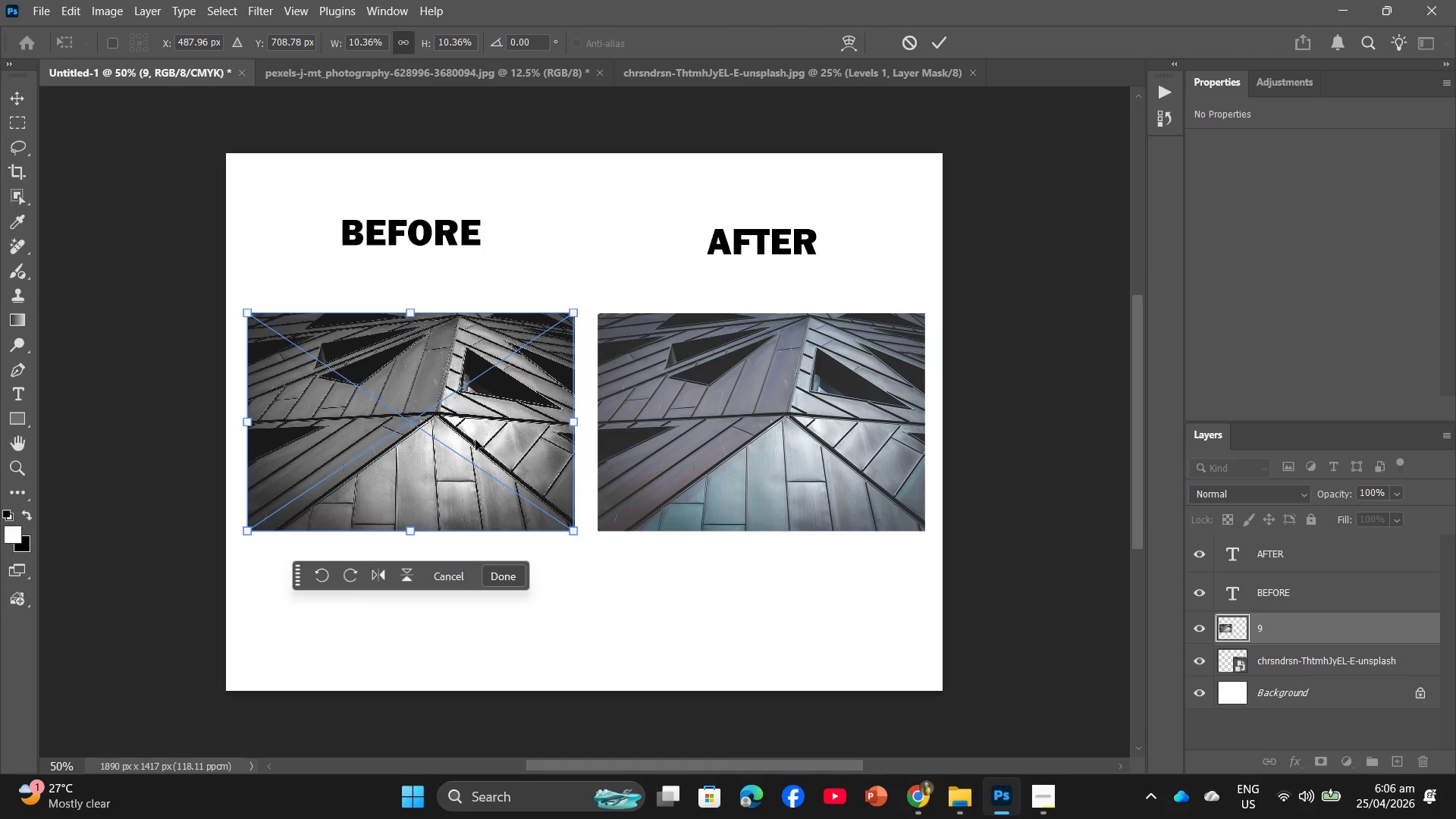 
key(Enter)
 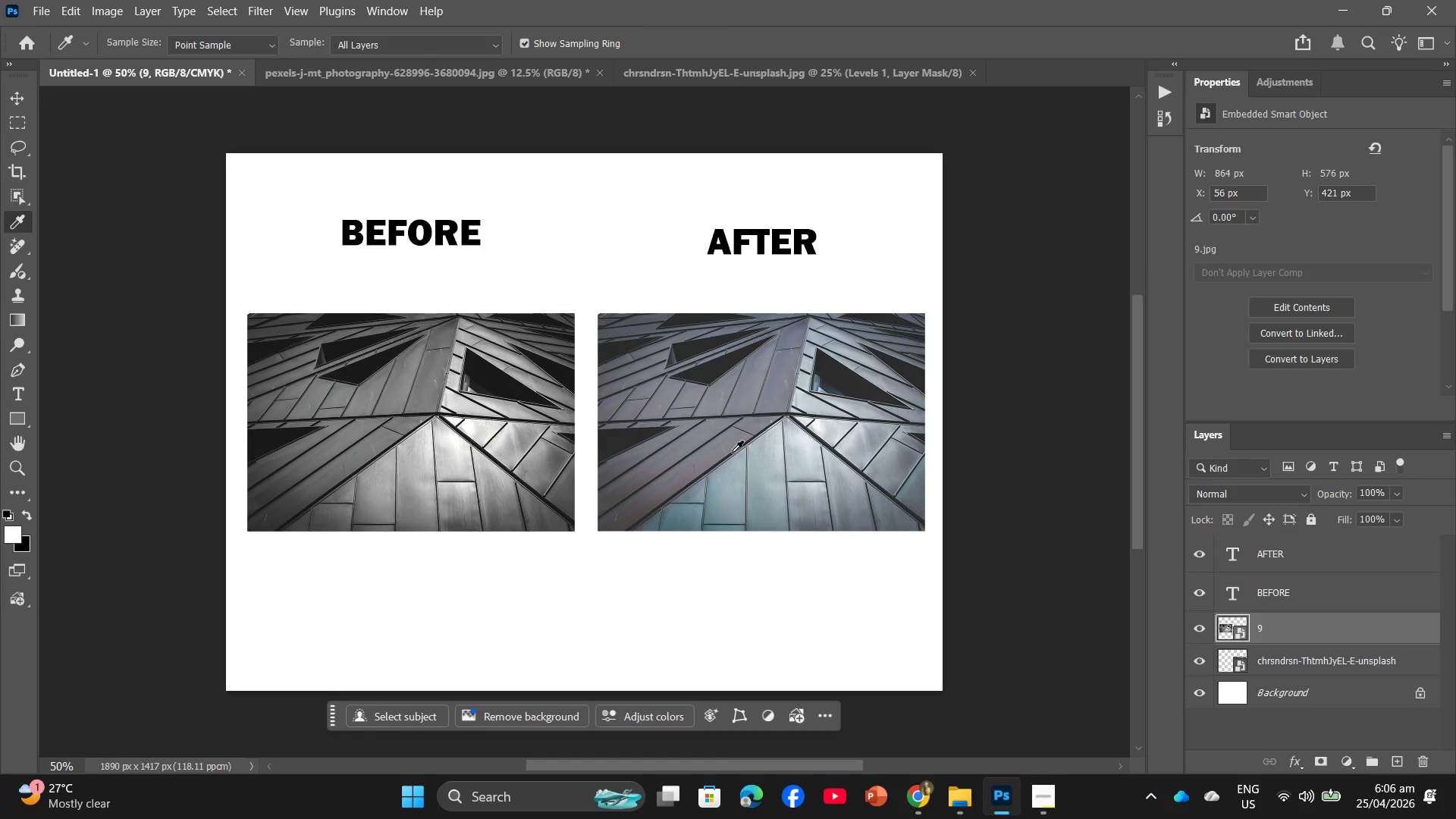 
left_click_drag(start_coordinate=[746, 450], to_coordinate=[495, 493])
 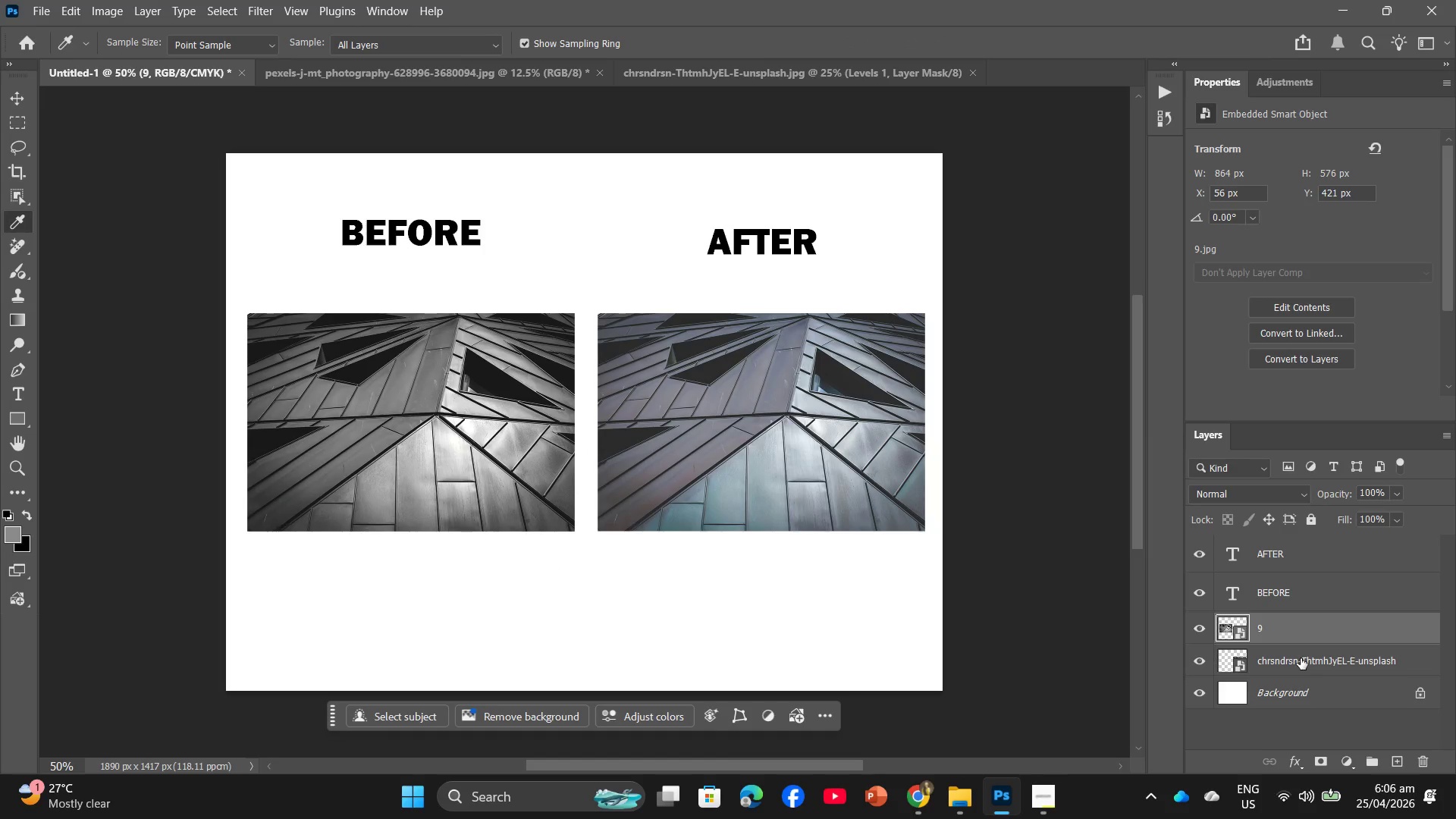 
key(Control+ControlLeft)
 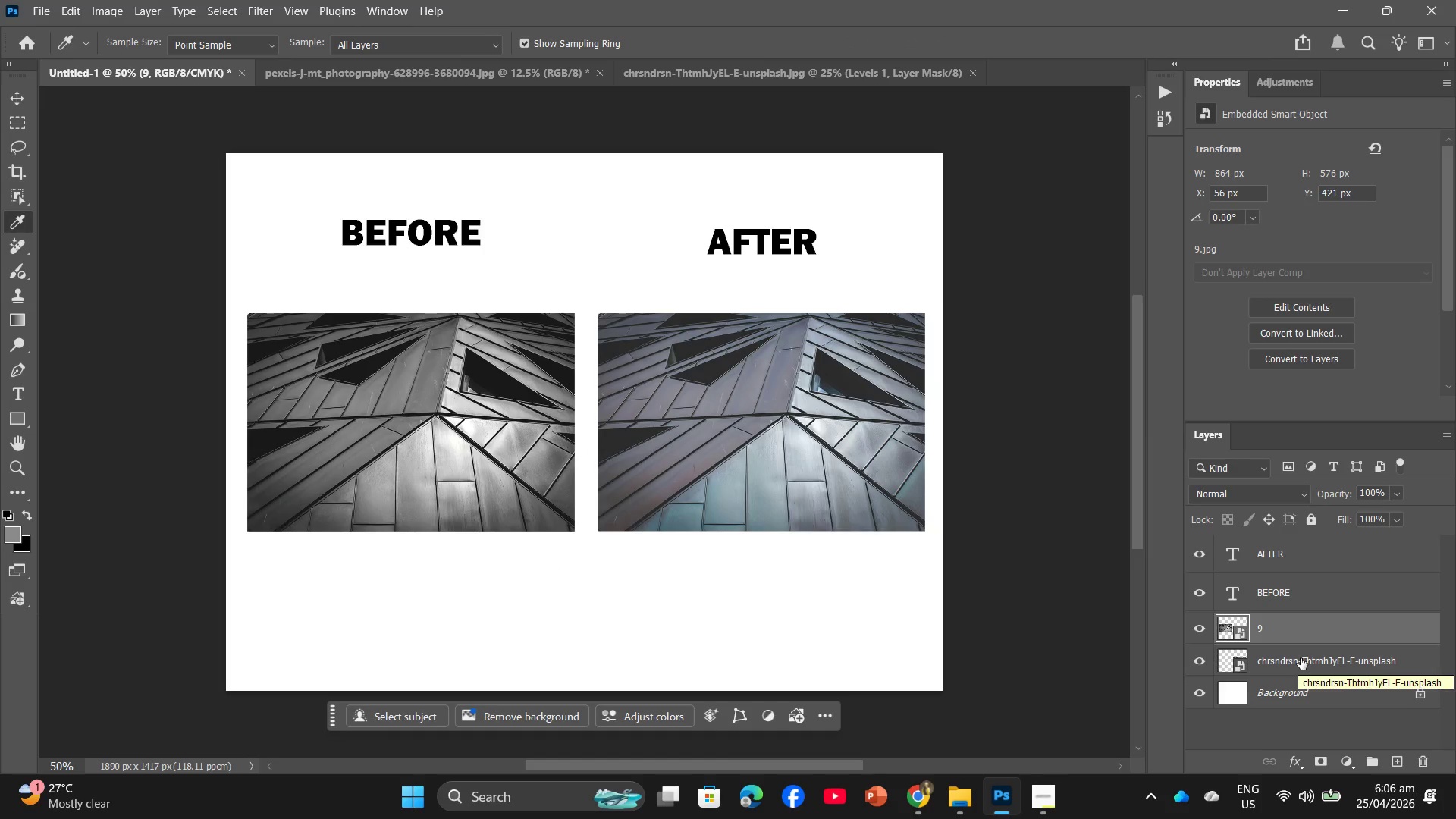 
key(Control+Shift+ShiftLeft)
 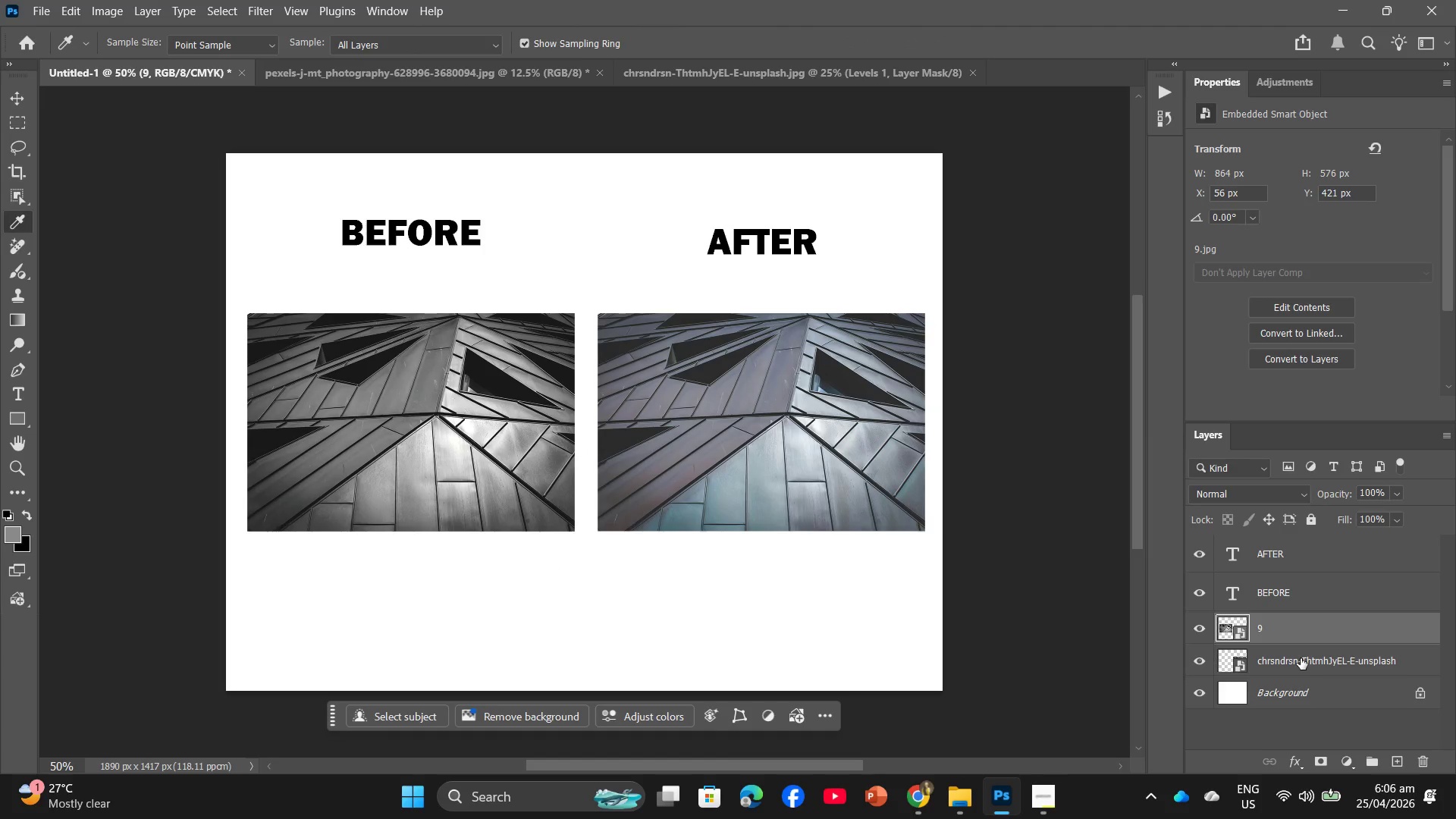 
key(Shift+T)
 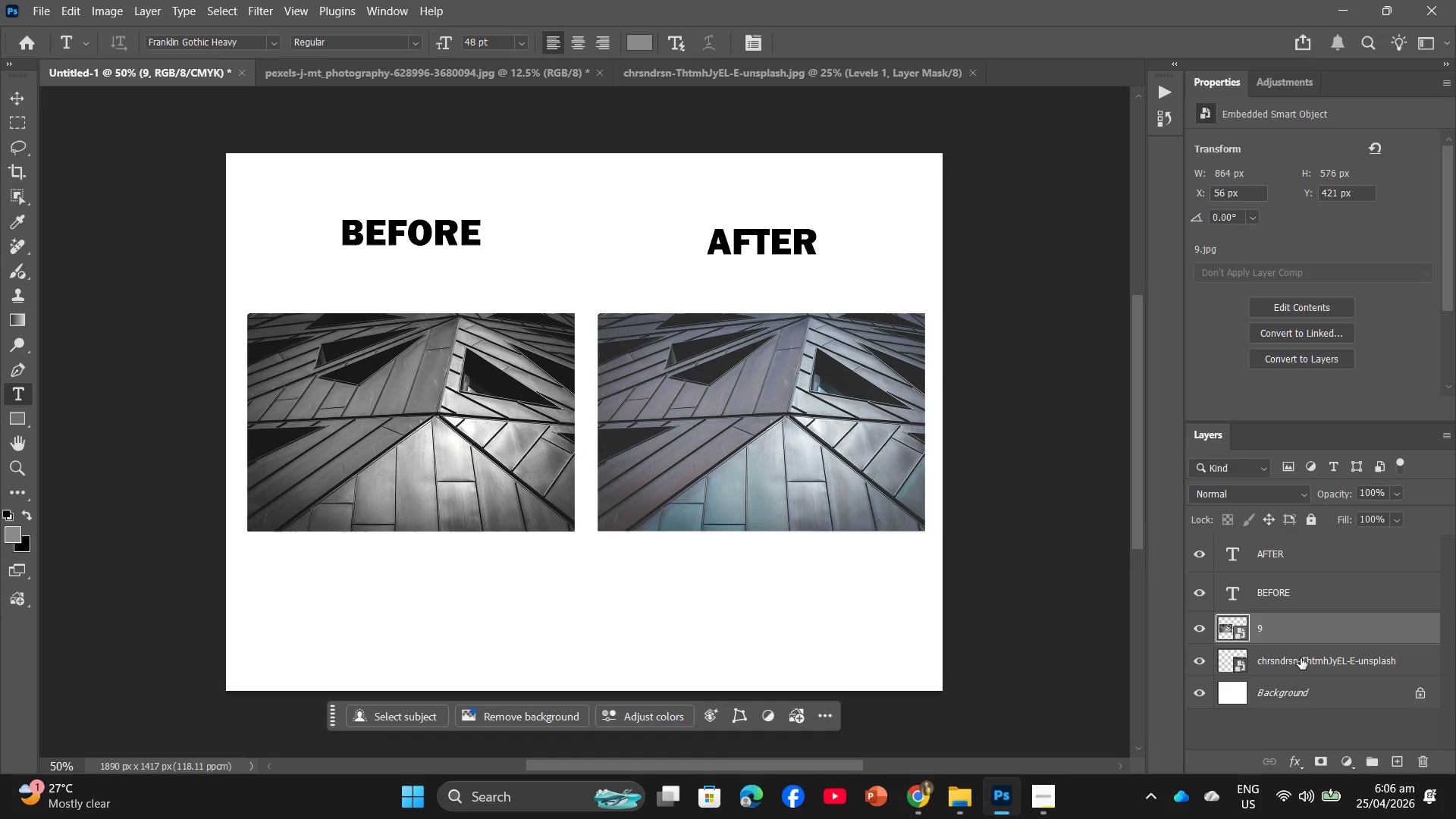 
key(Control+ControlLeft)
 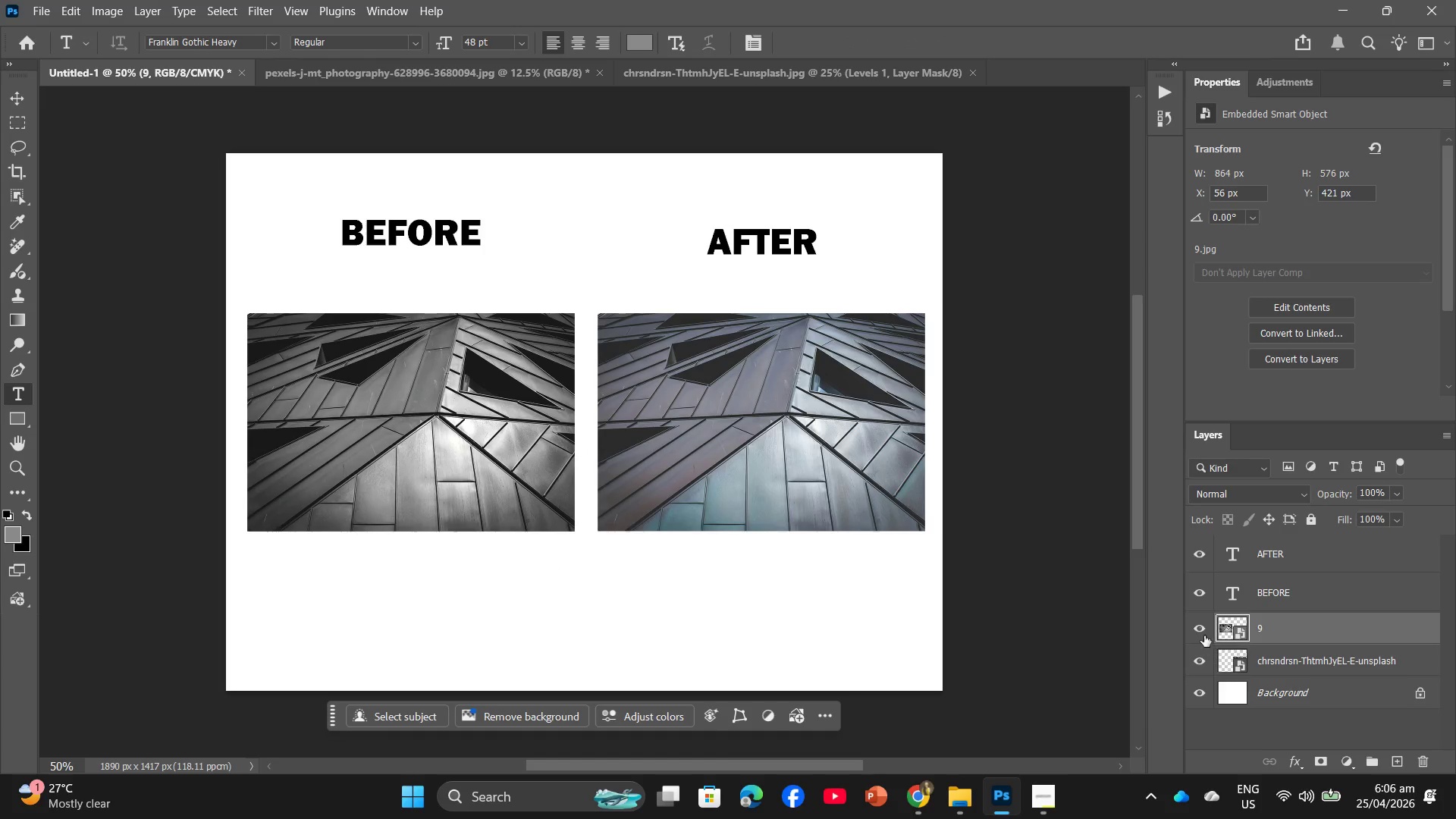 
key(Control+ControlLeft)
 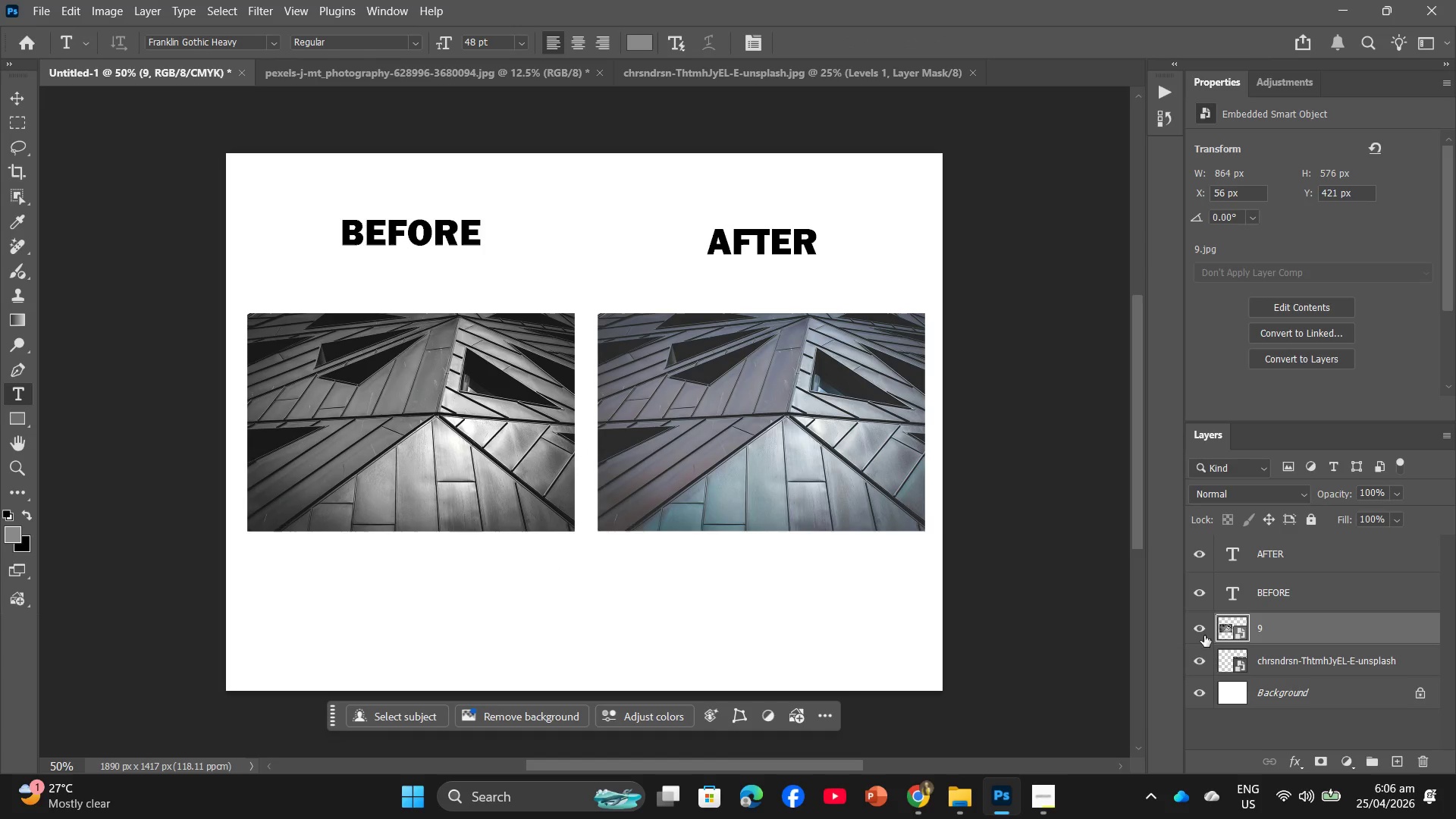 
key(Control+T)
 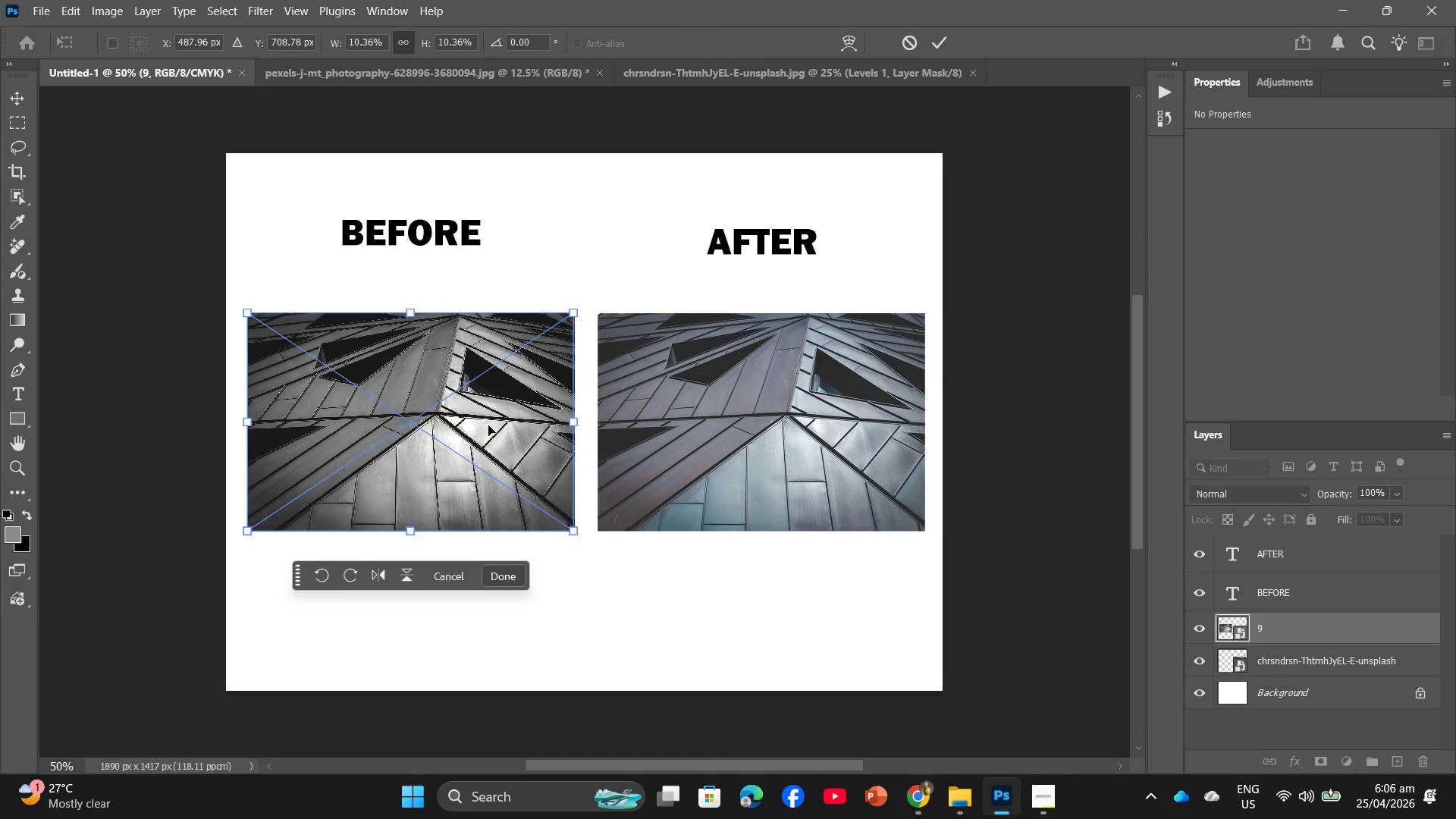 
left_click_drag(start_coordinate=[488, 425], to_coordinate=[704, 608])
 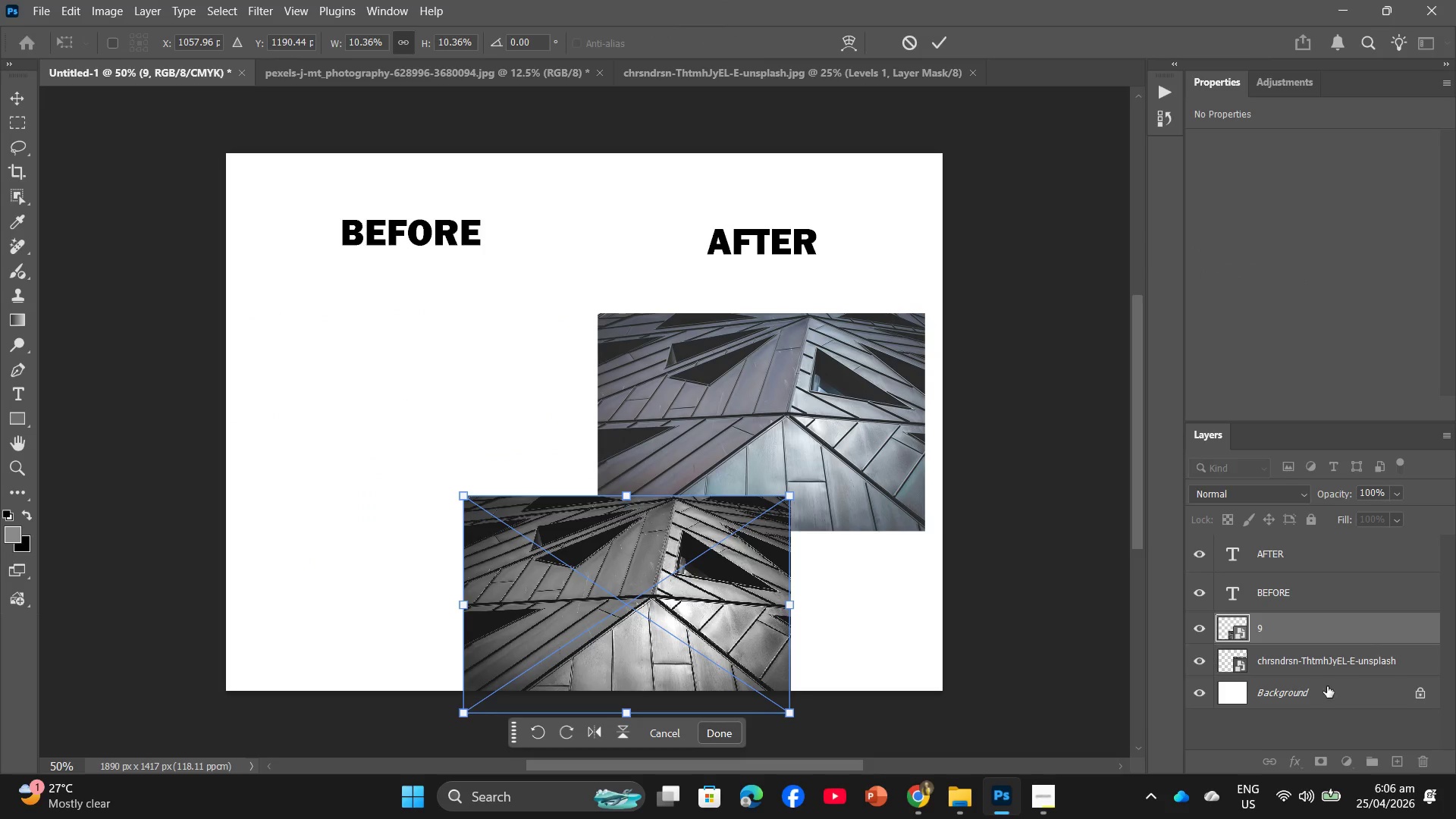 
left_click([1324, 670])
 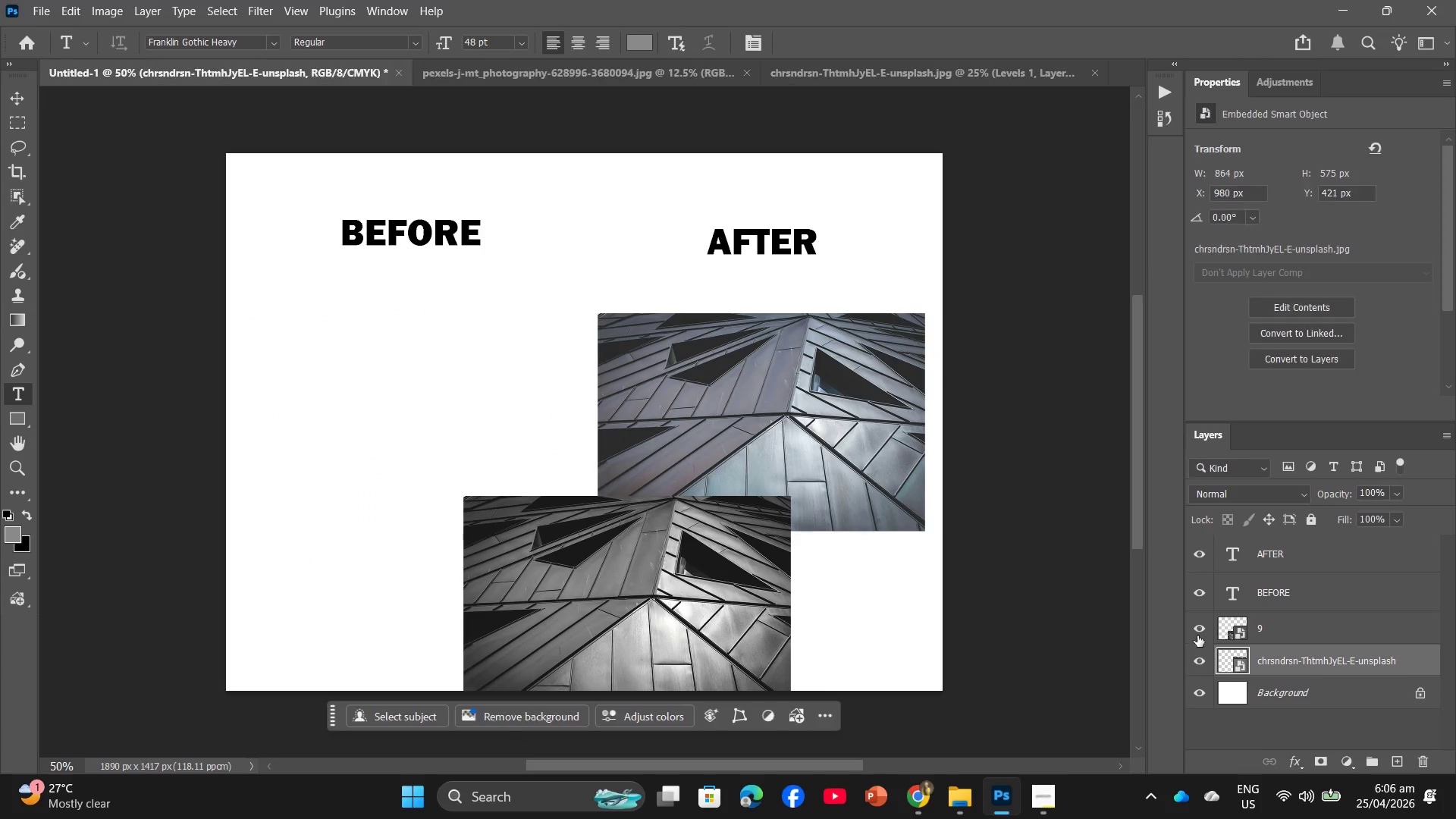 
key(Control+T)
 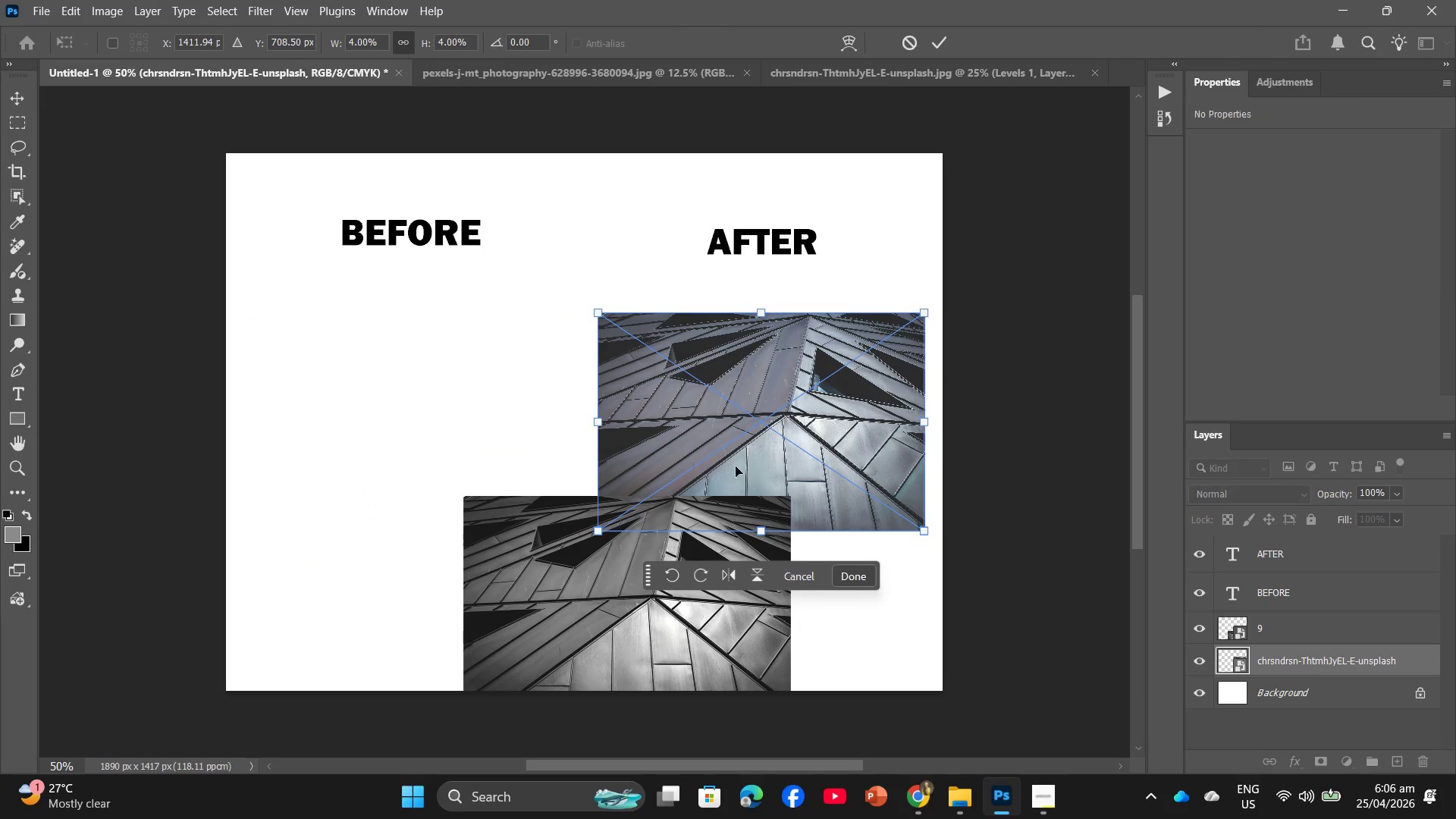 
left_click_drag(start_coordinate=[726, 450], to_coordinate=[377, 431])
 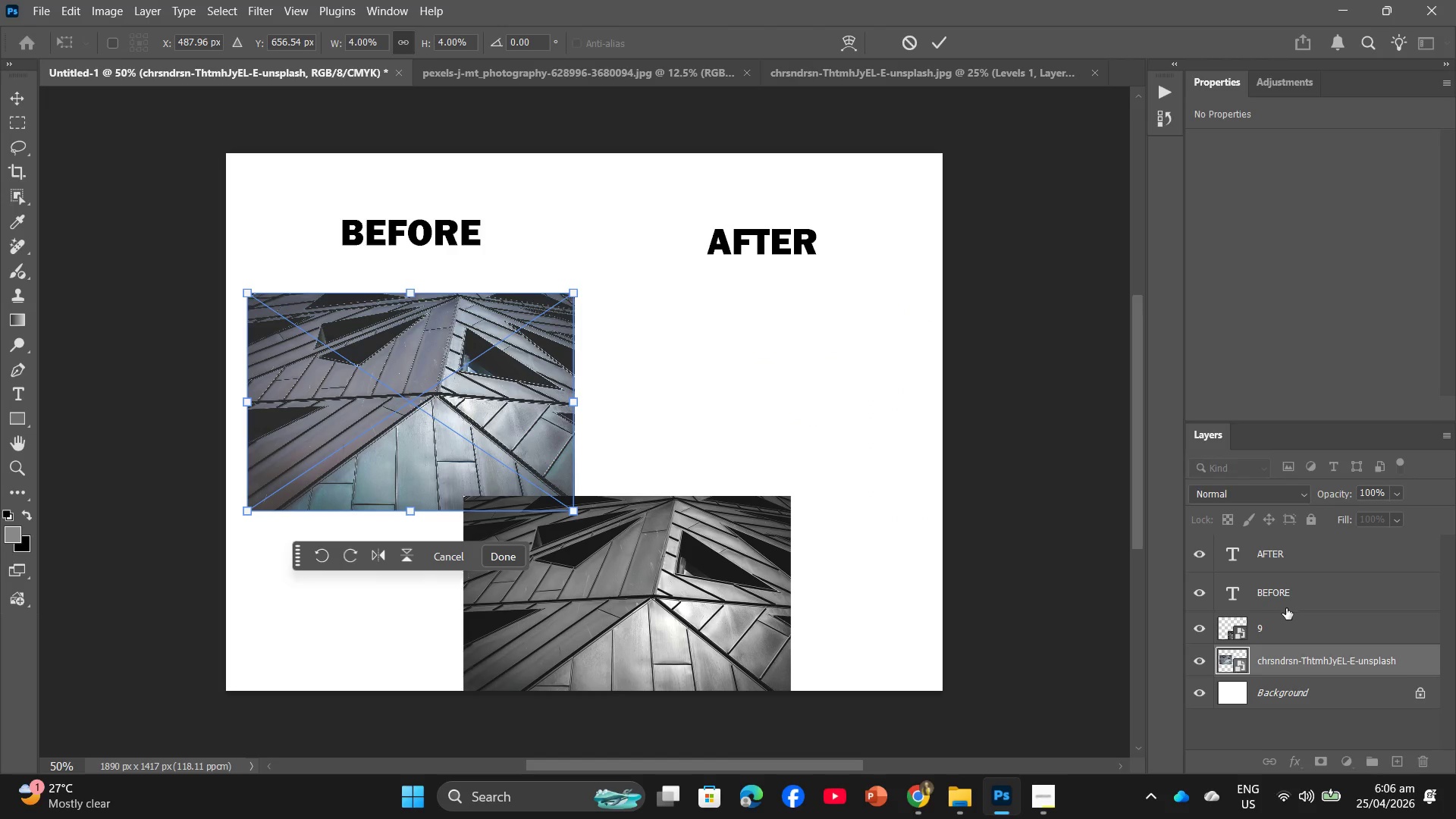 
left_click([1290, 617])
 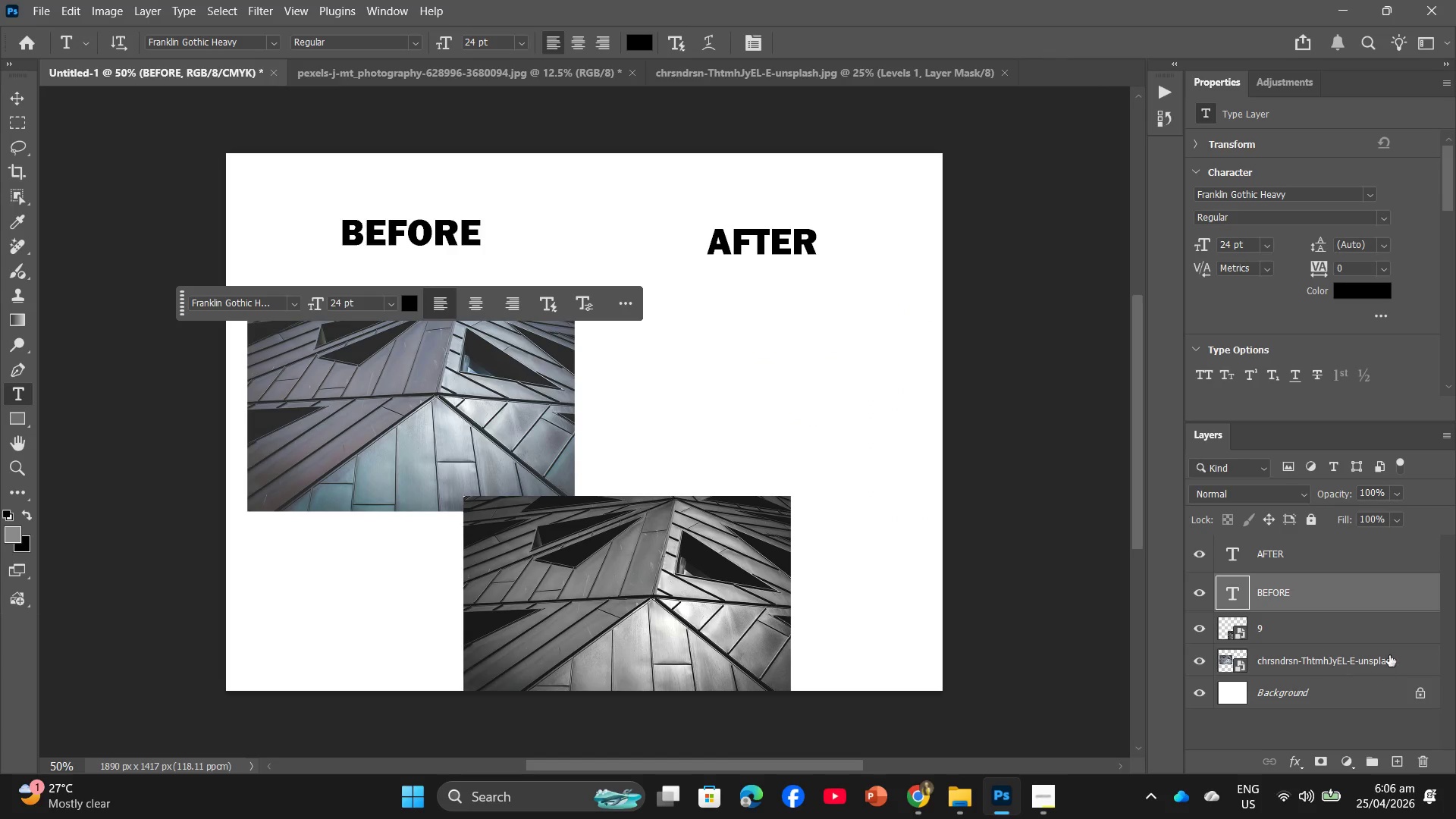 
left_click([1361, 639])
 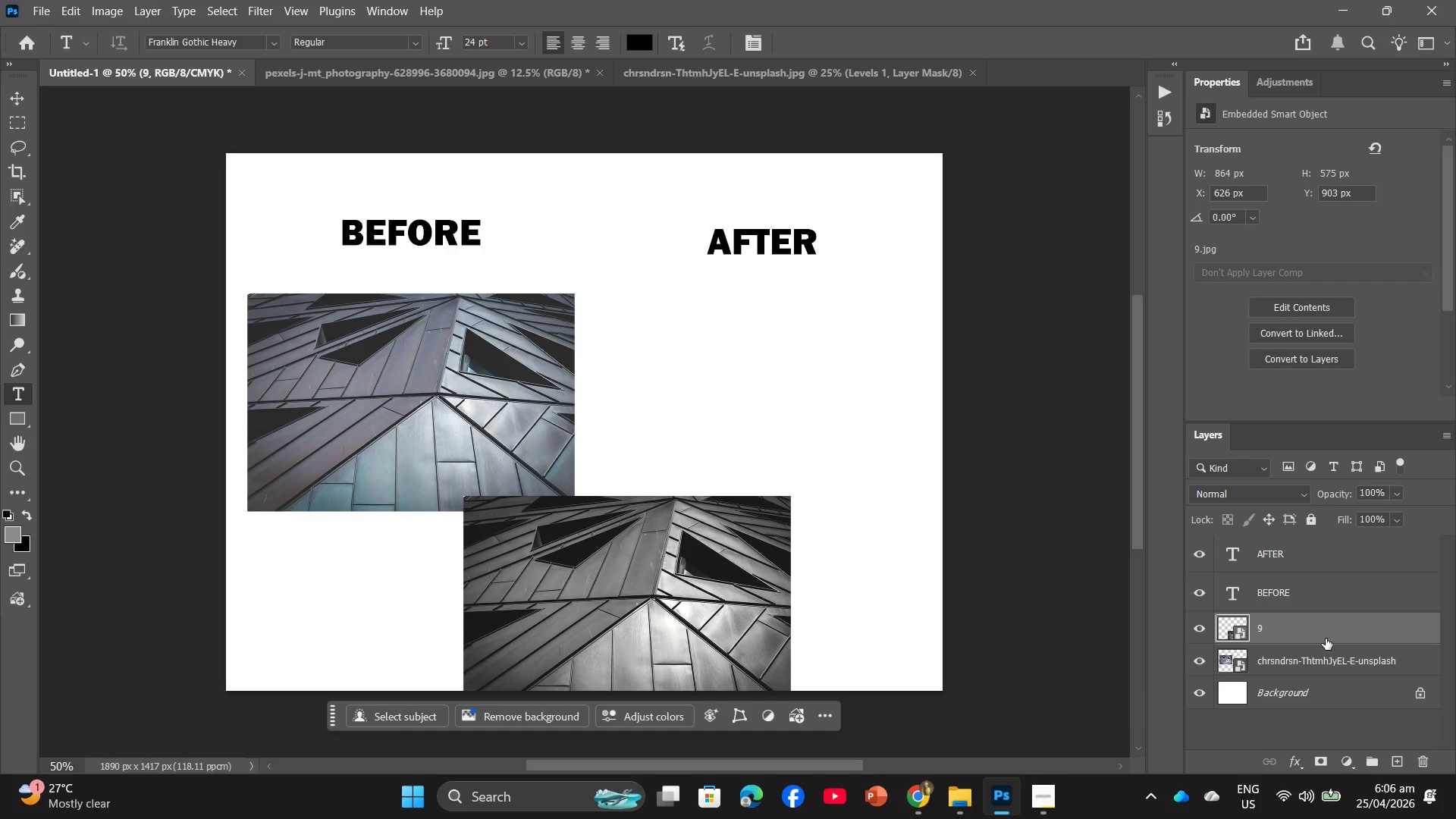 
key(Control+T)
 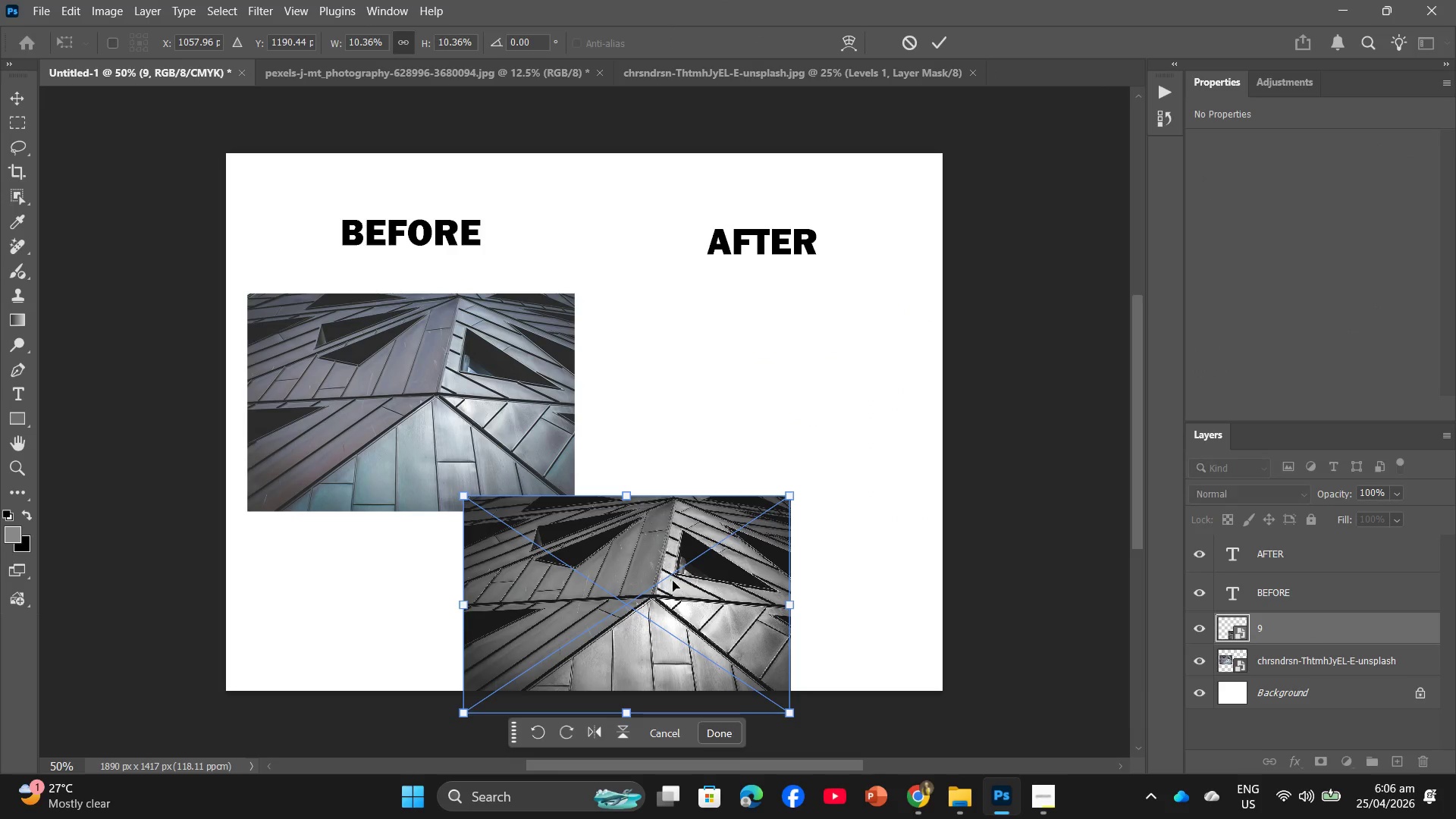 
left_click_drag(start_coordinate=[670, 581], to_coordinate=[800, 372])
 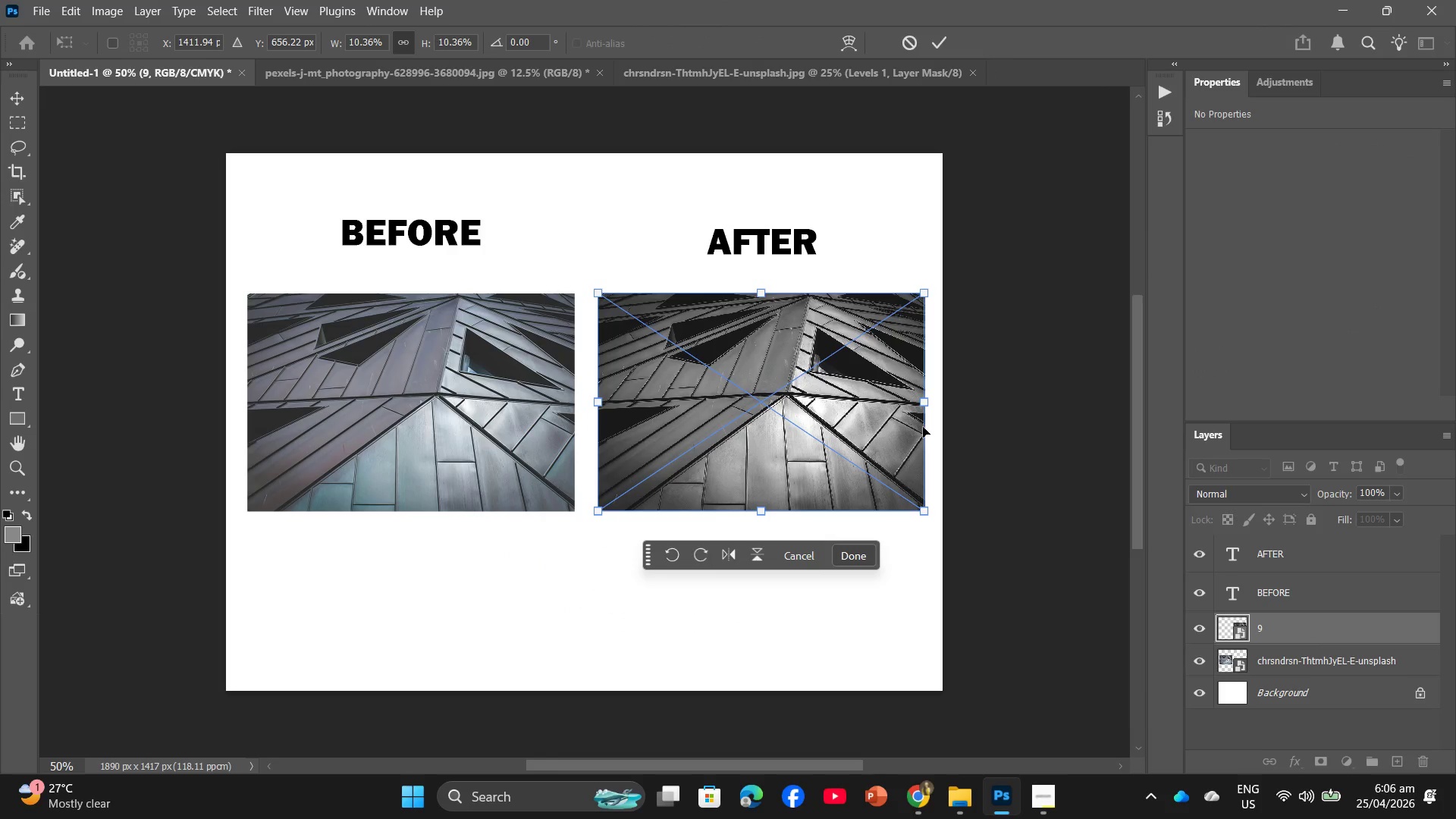 
key(Enter)
 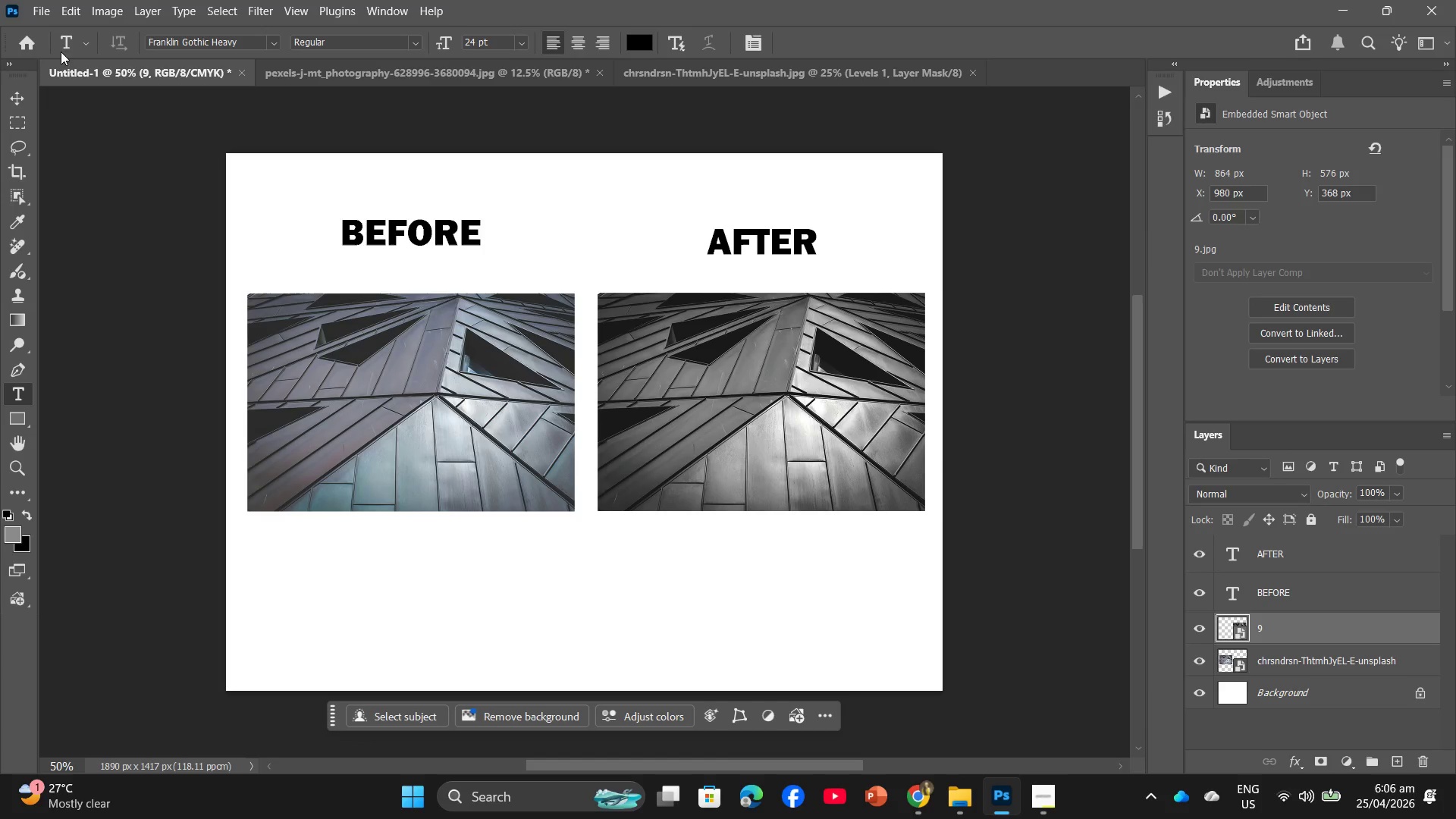 
left_click([52, 17])
 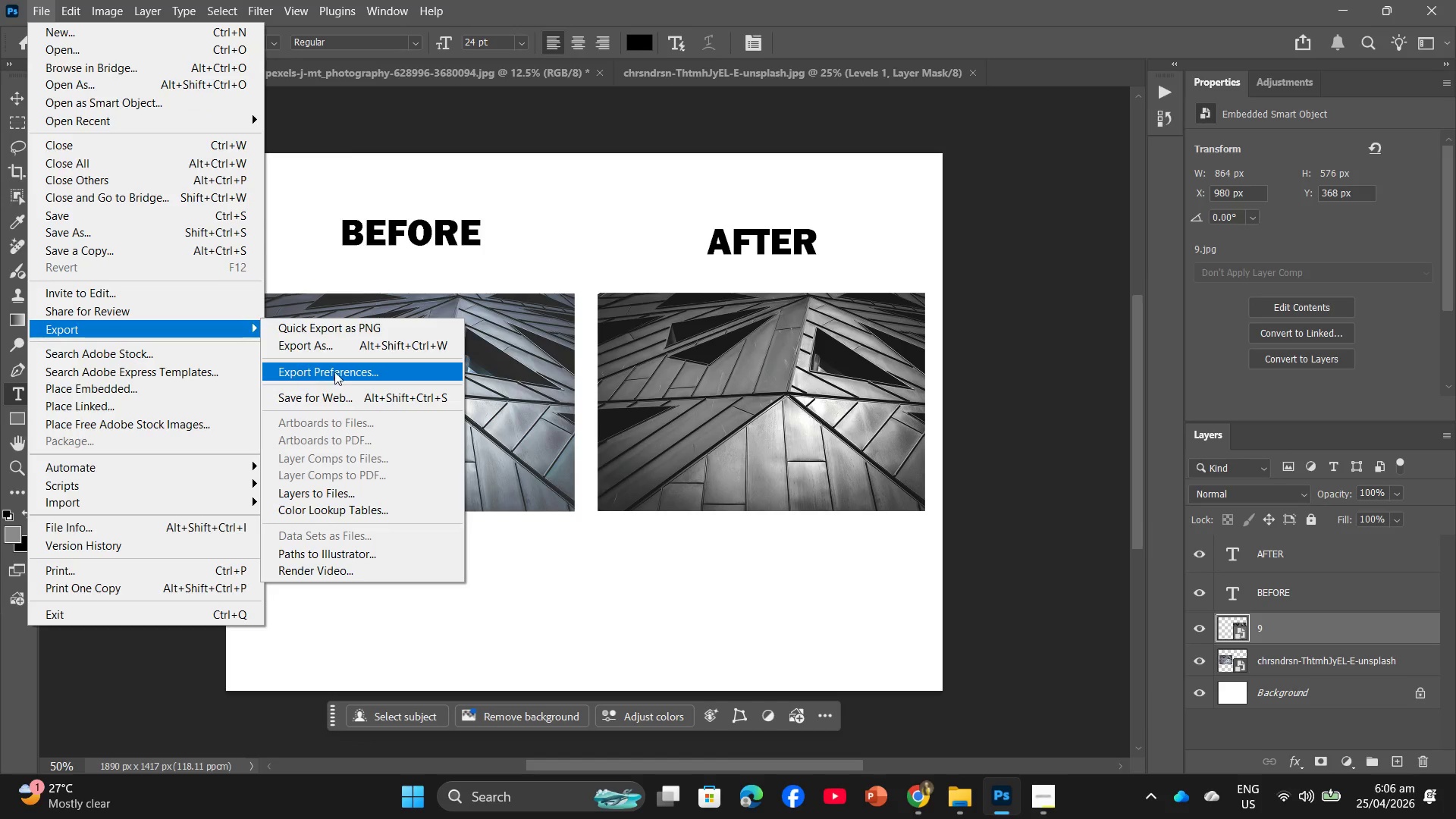 
double_click([349, 353])
 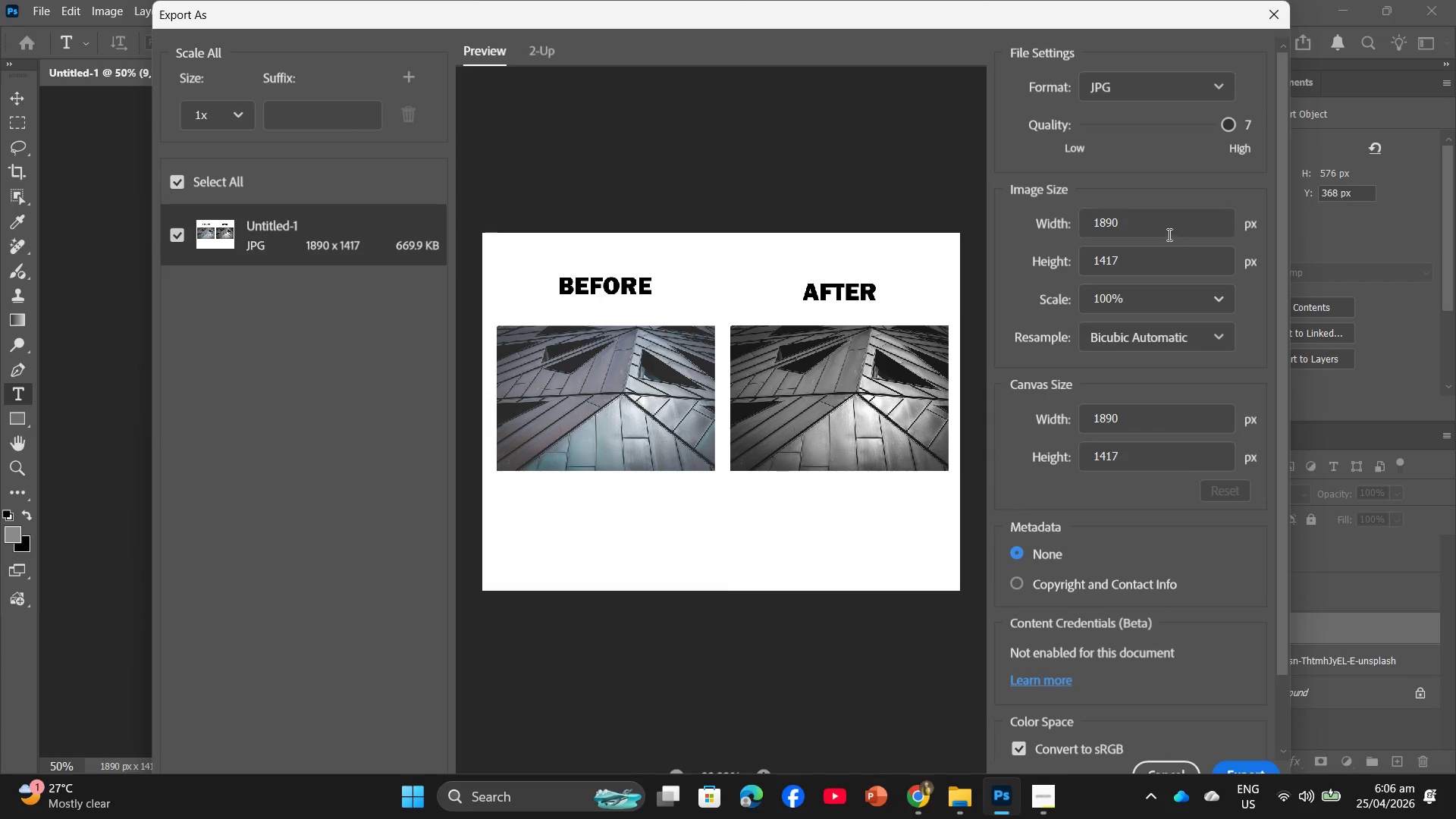 
left_click([1247, 770])
 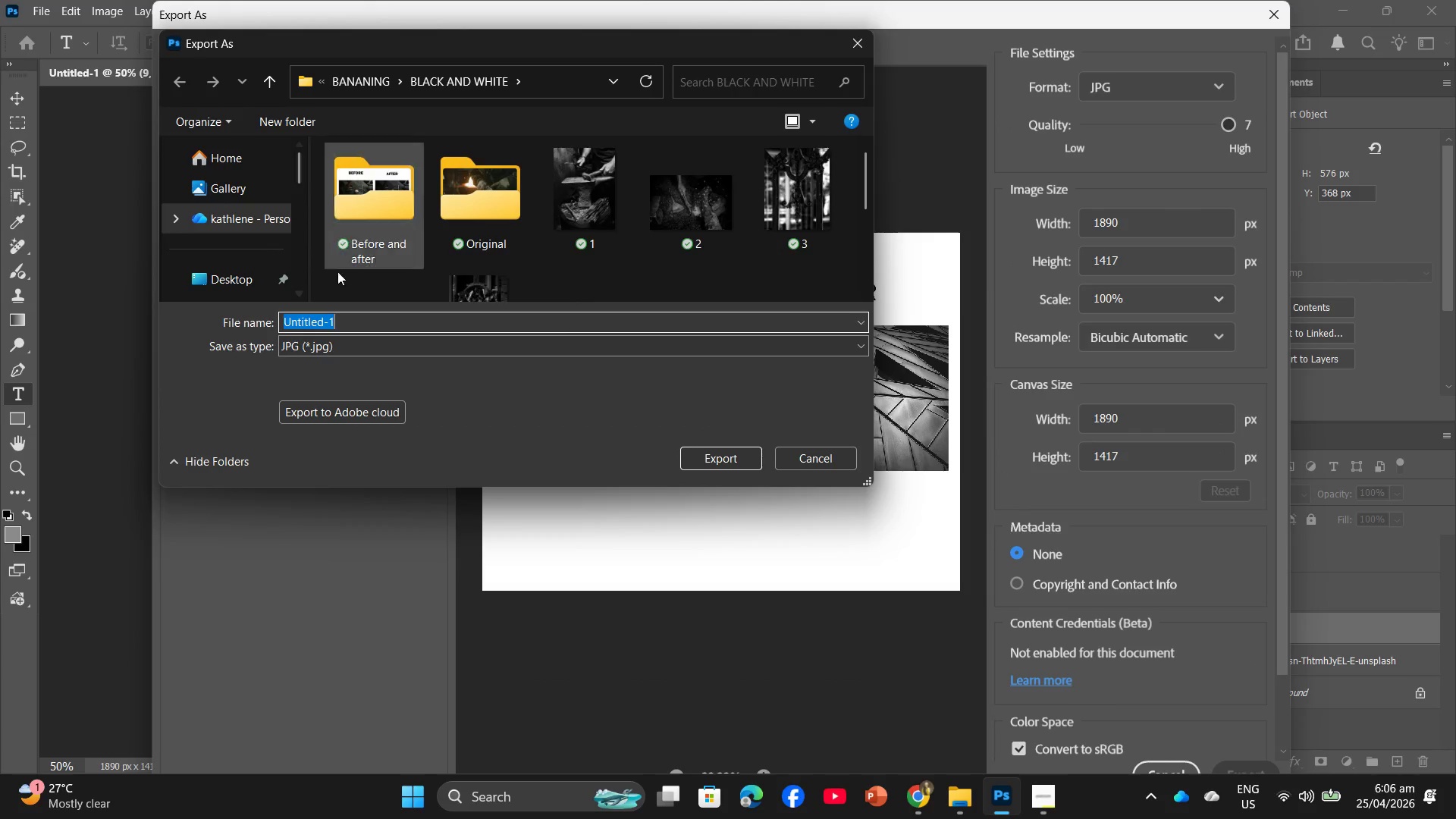 
double_click([397, 244])
 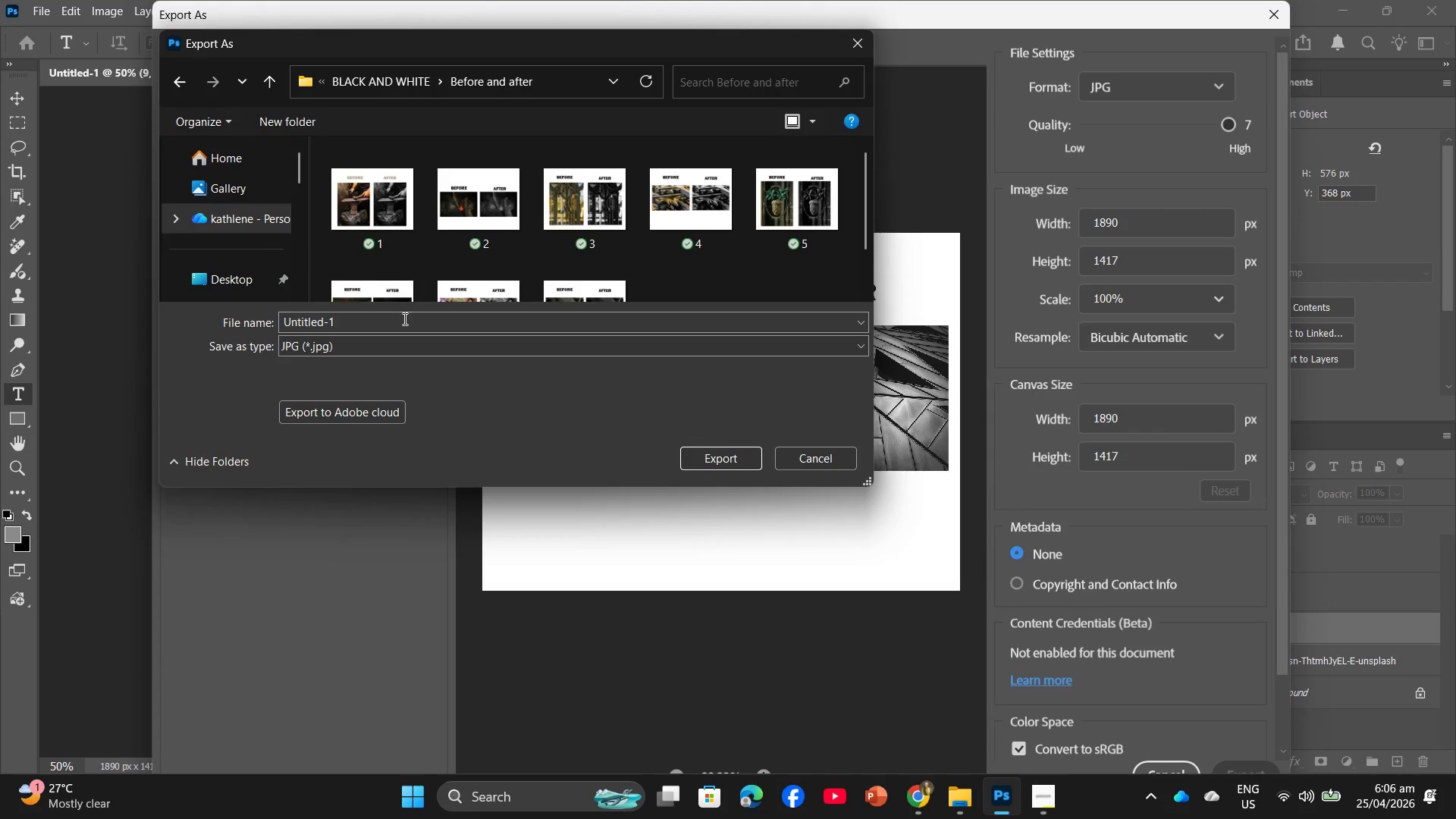 
triple_click([403, 318])
 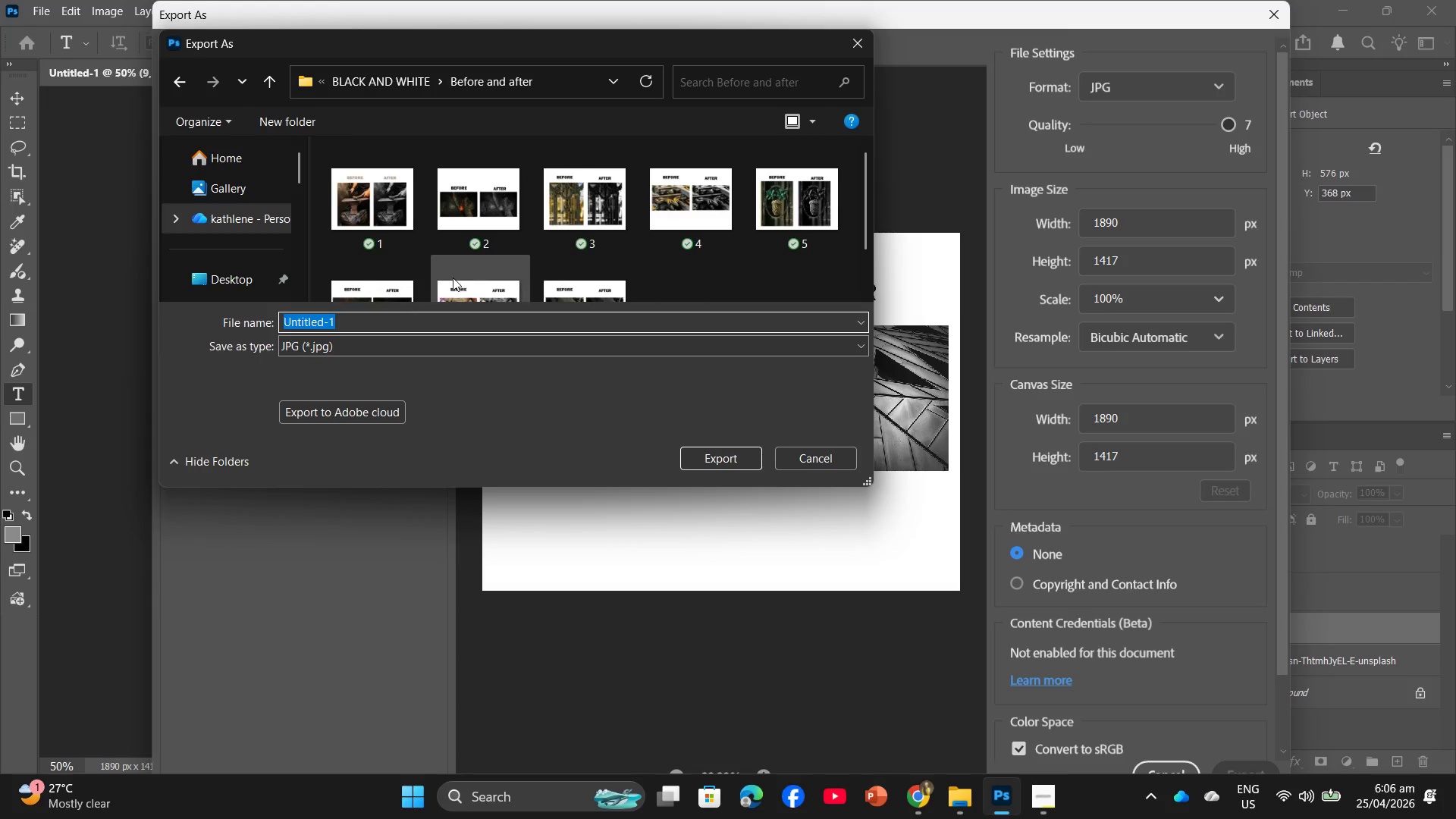 
scroll: coordinate [612, 243], scroll_direction: down, amount: 3.0
 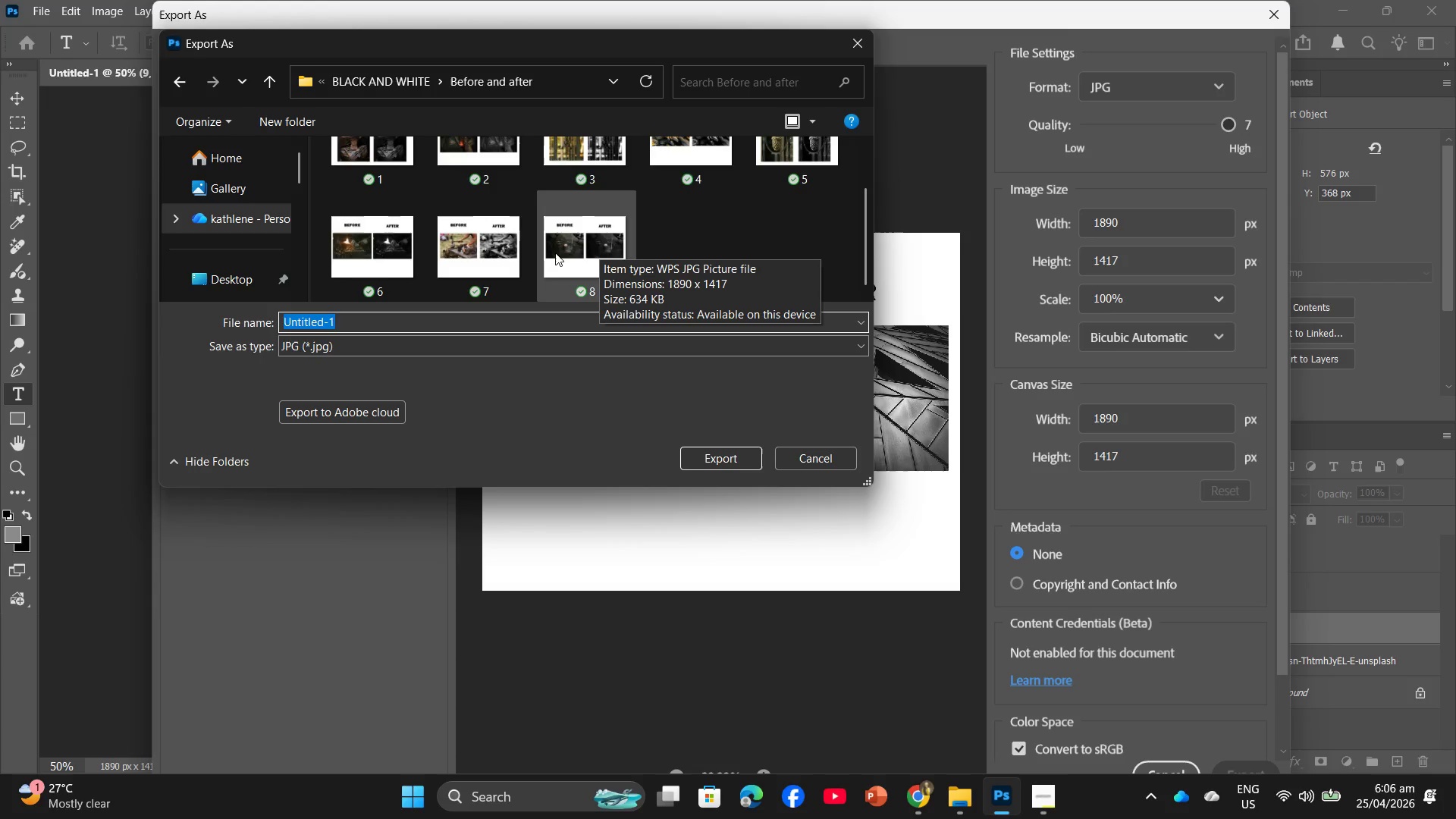 
key(9)
 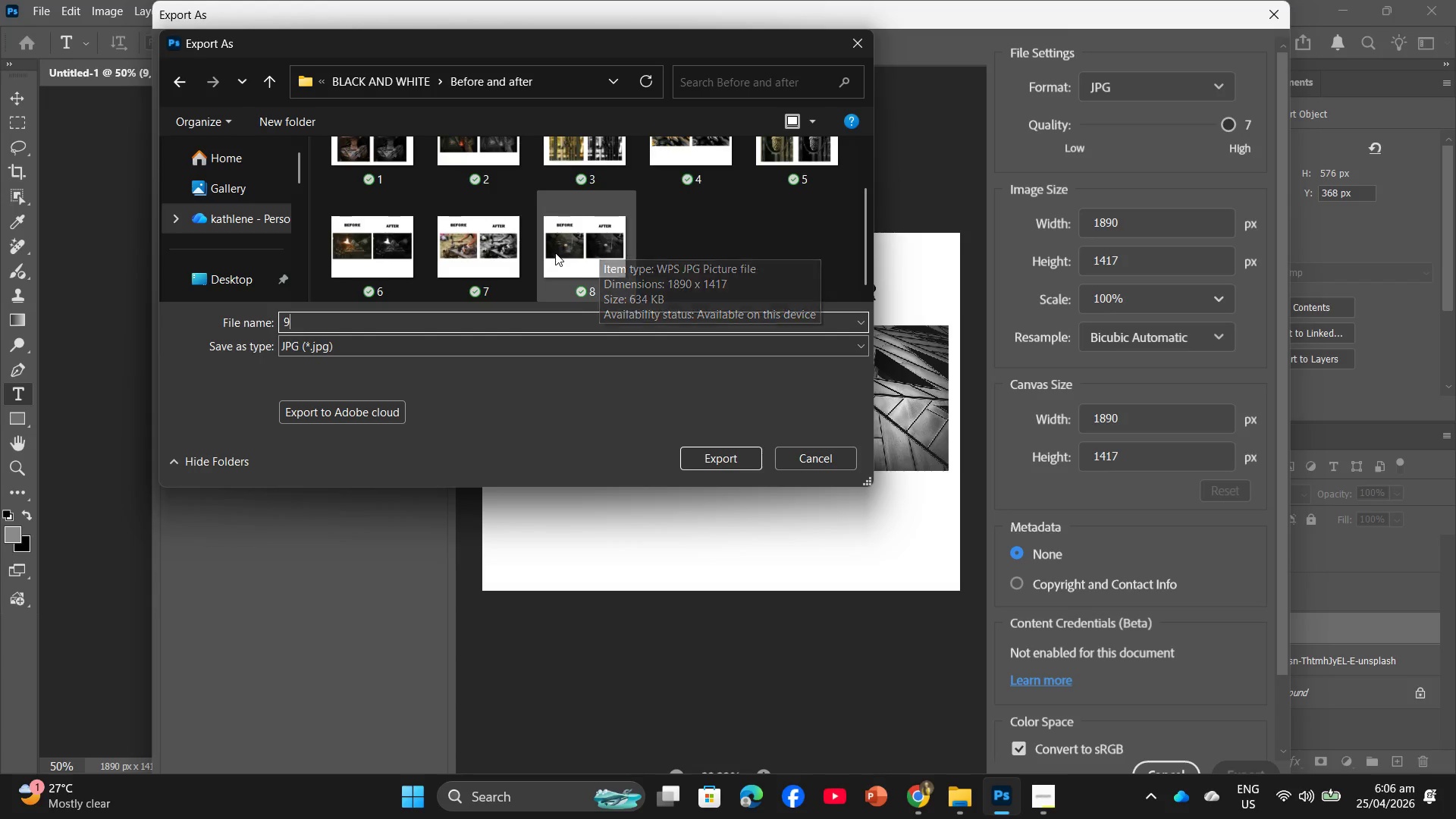 
key(Enter)
 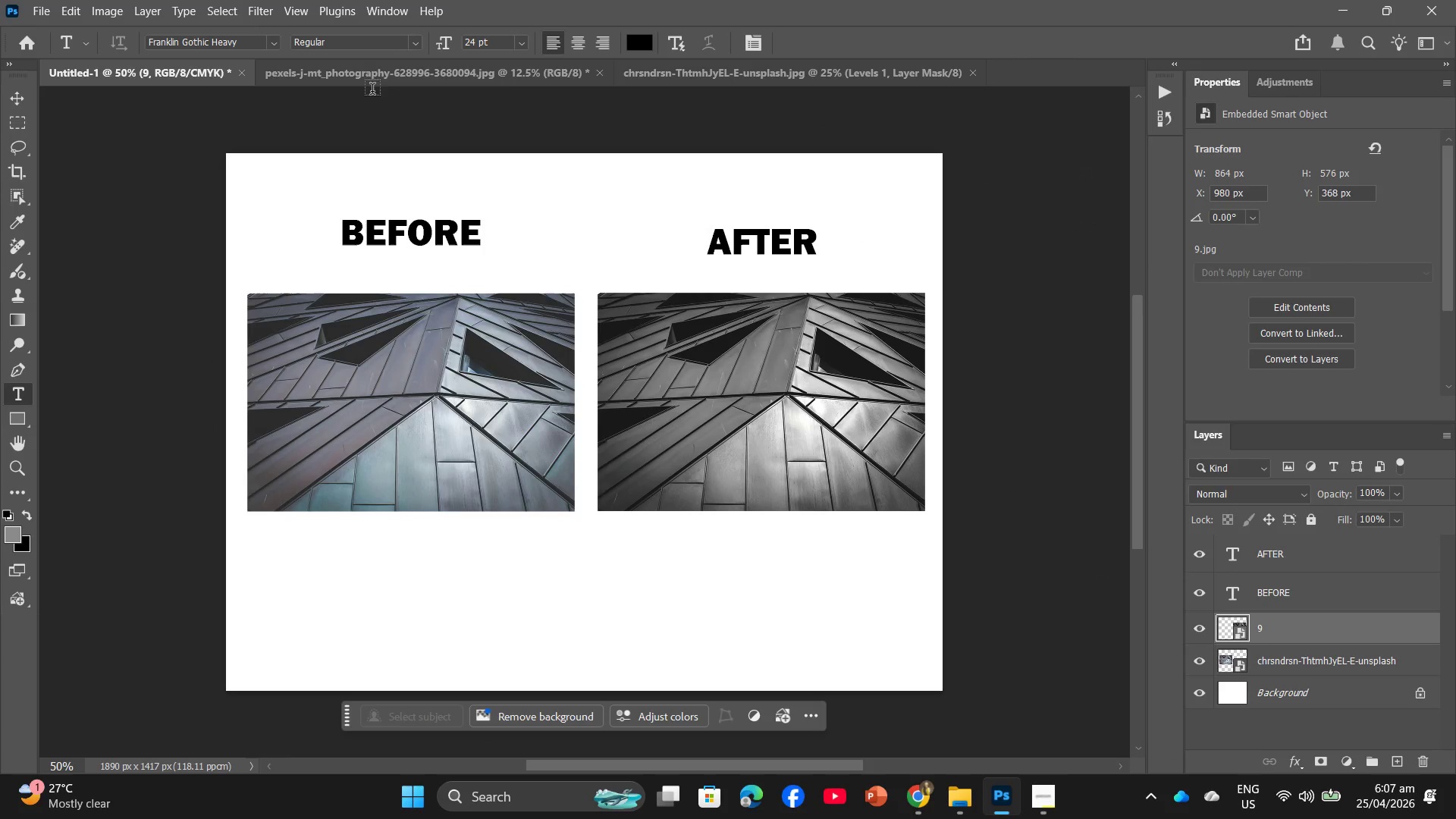 
left_click([670, 74])
 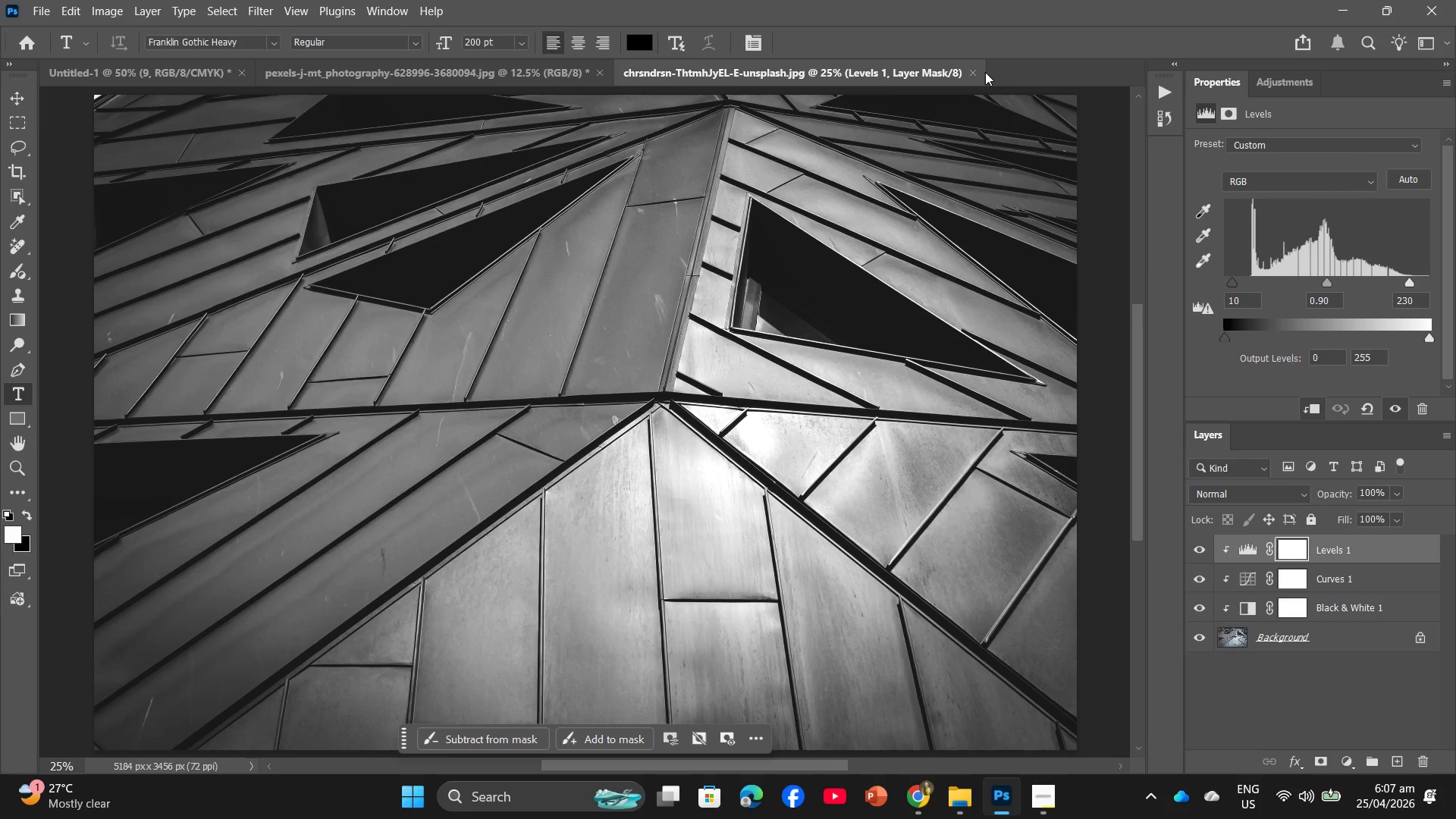 
left_click([974, 72])
 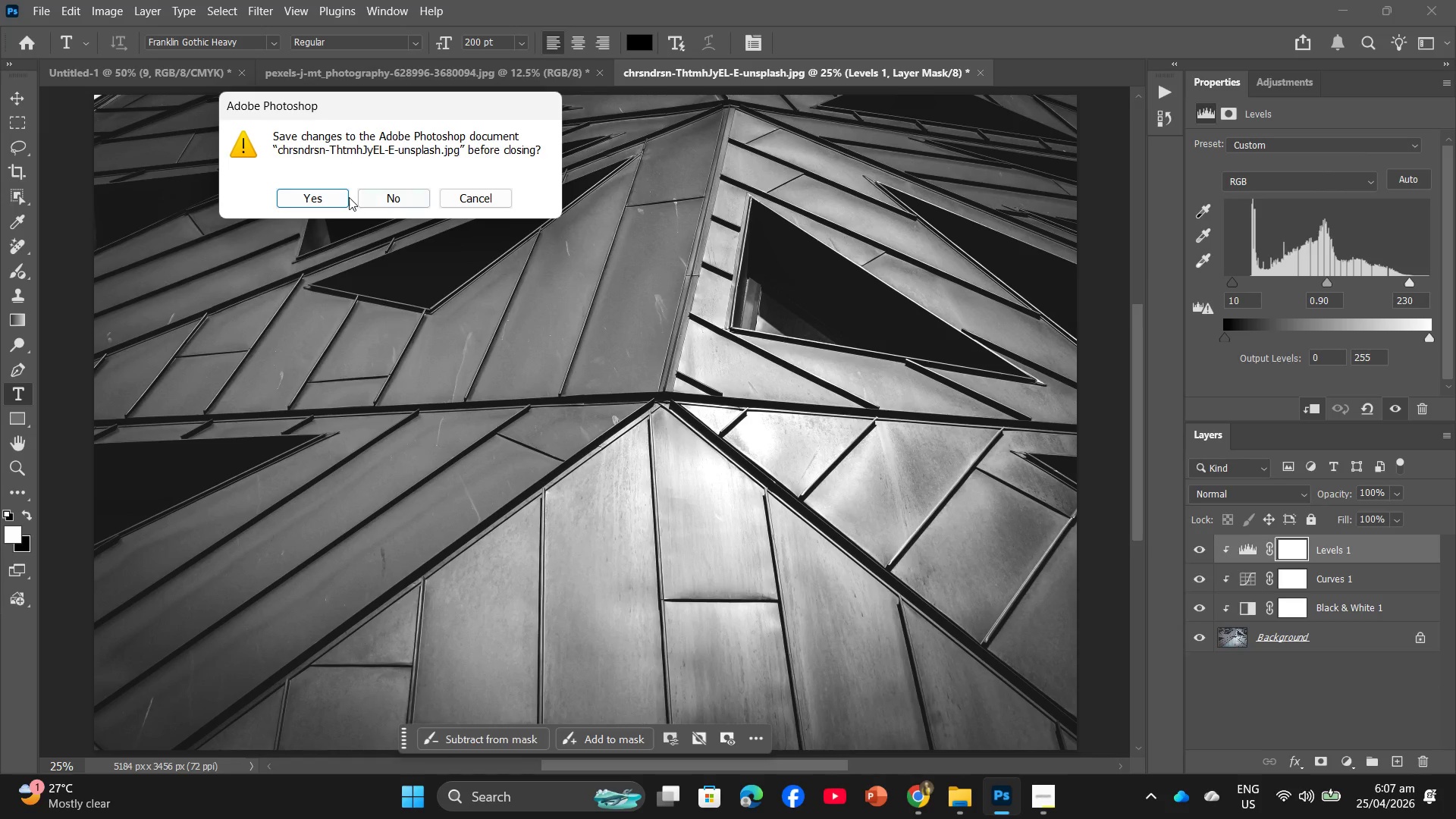 
left_click([384, 195])
 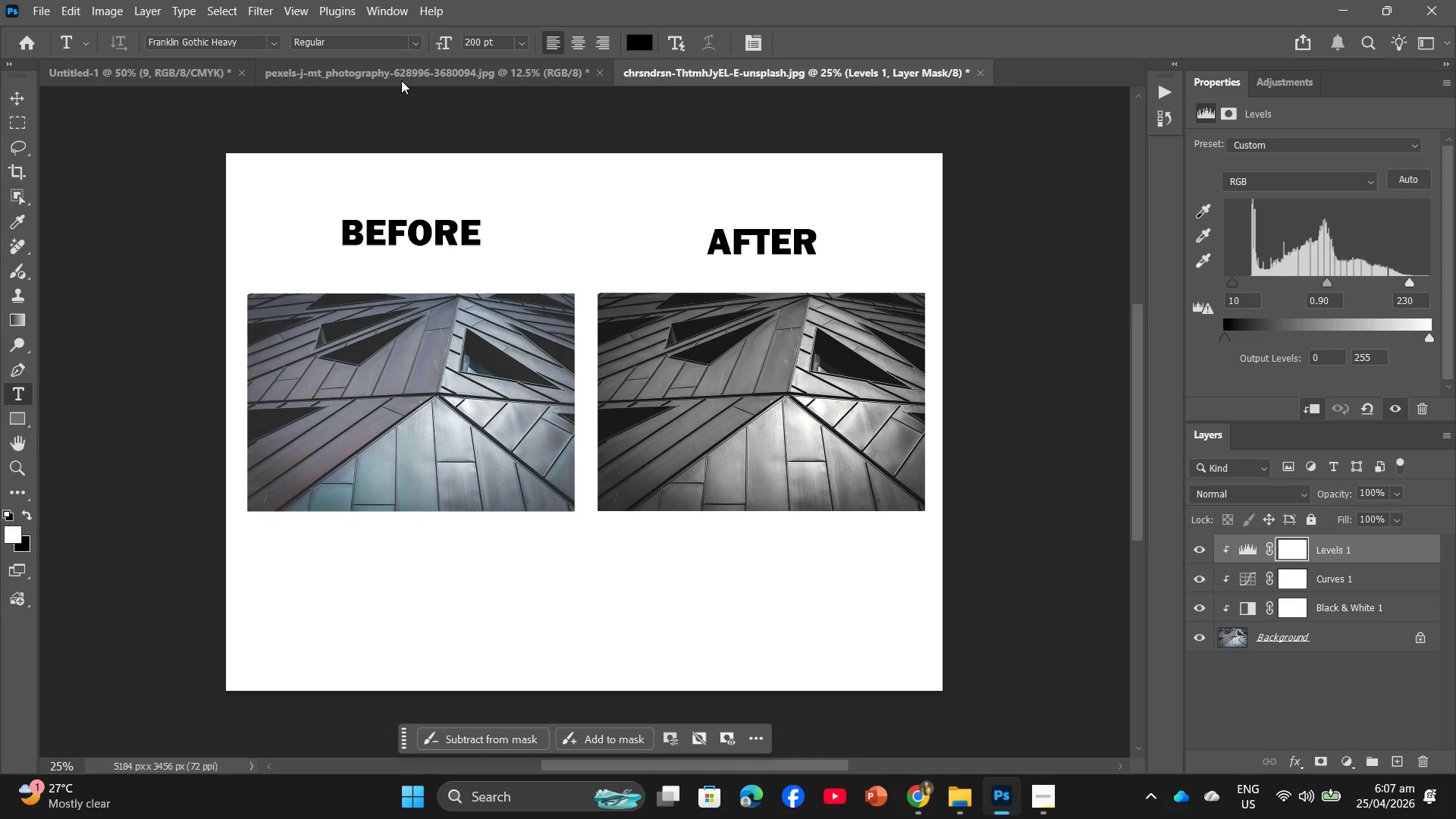 
left_click([404, 76])
 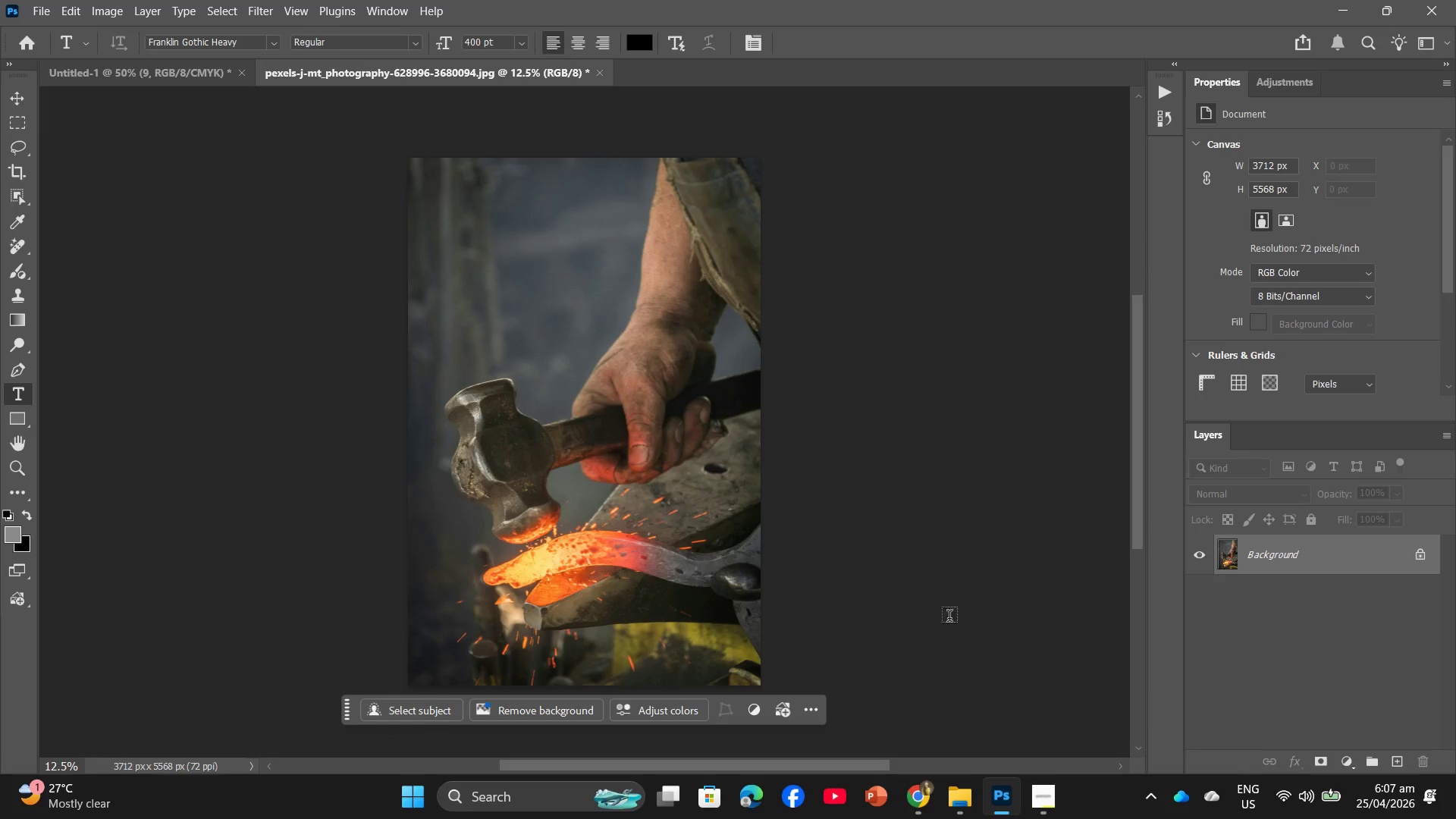 
left_click([1043, 794])